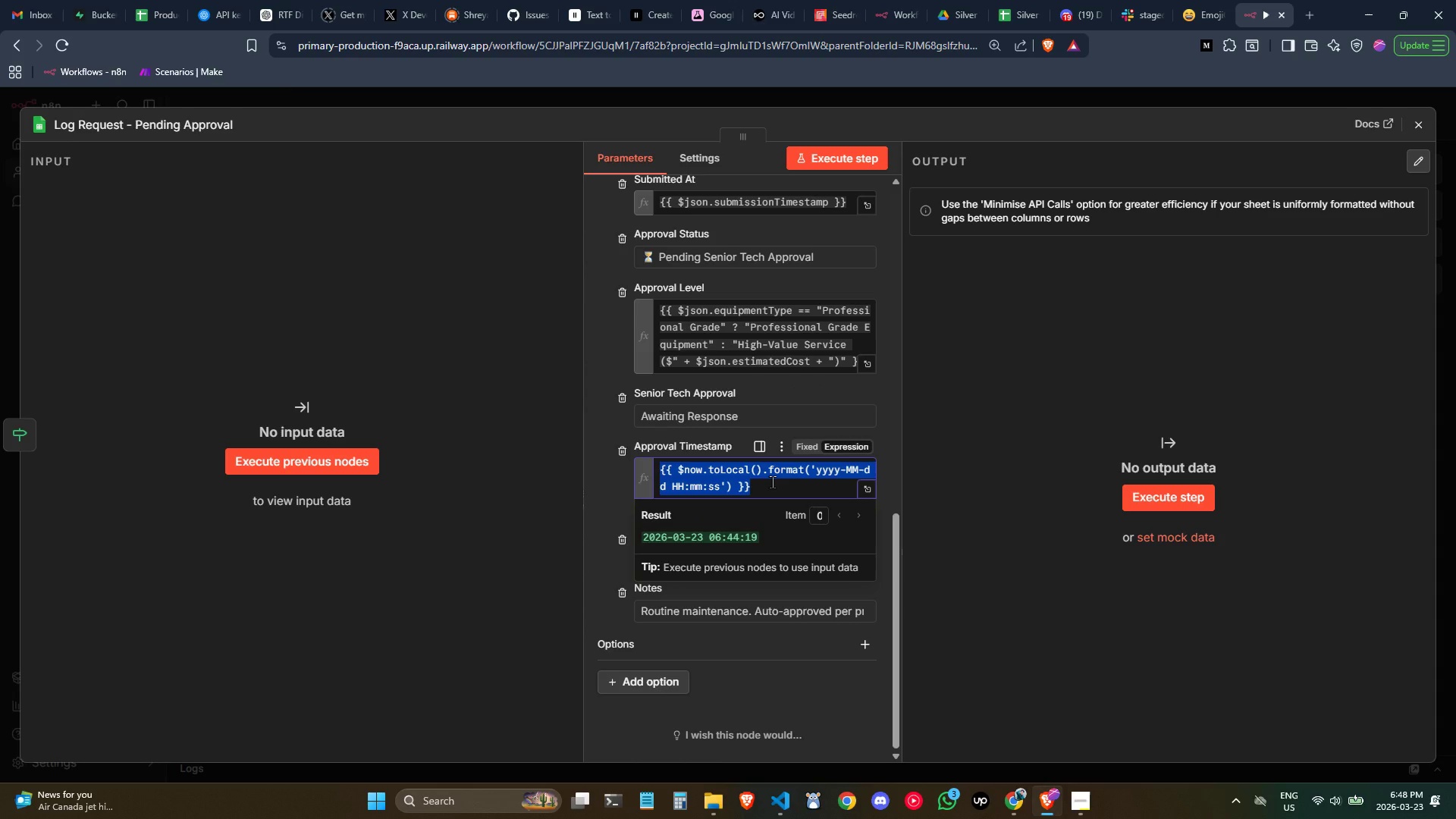 
left_click([611, 489])
 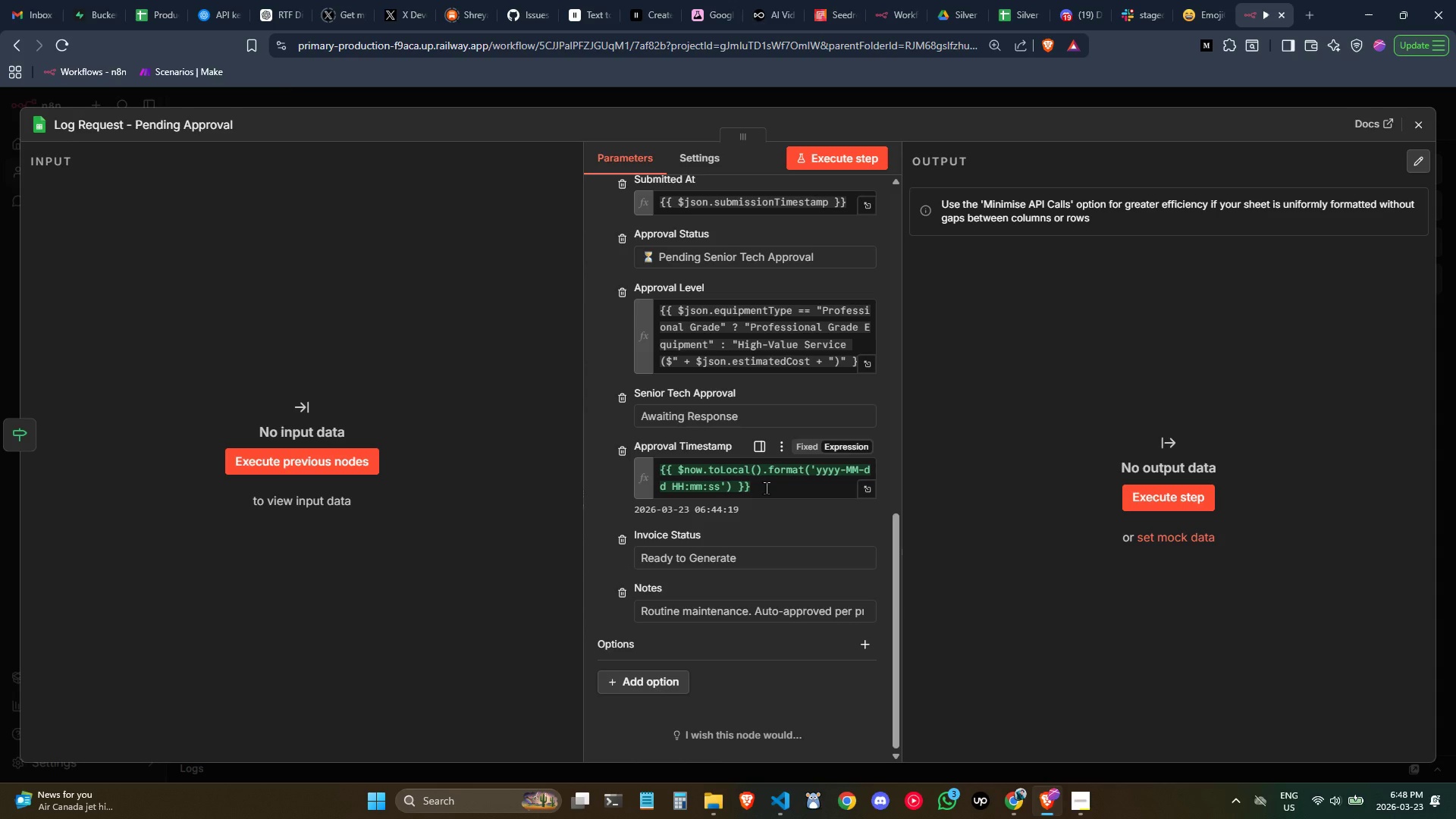 
wait(5.33)
 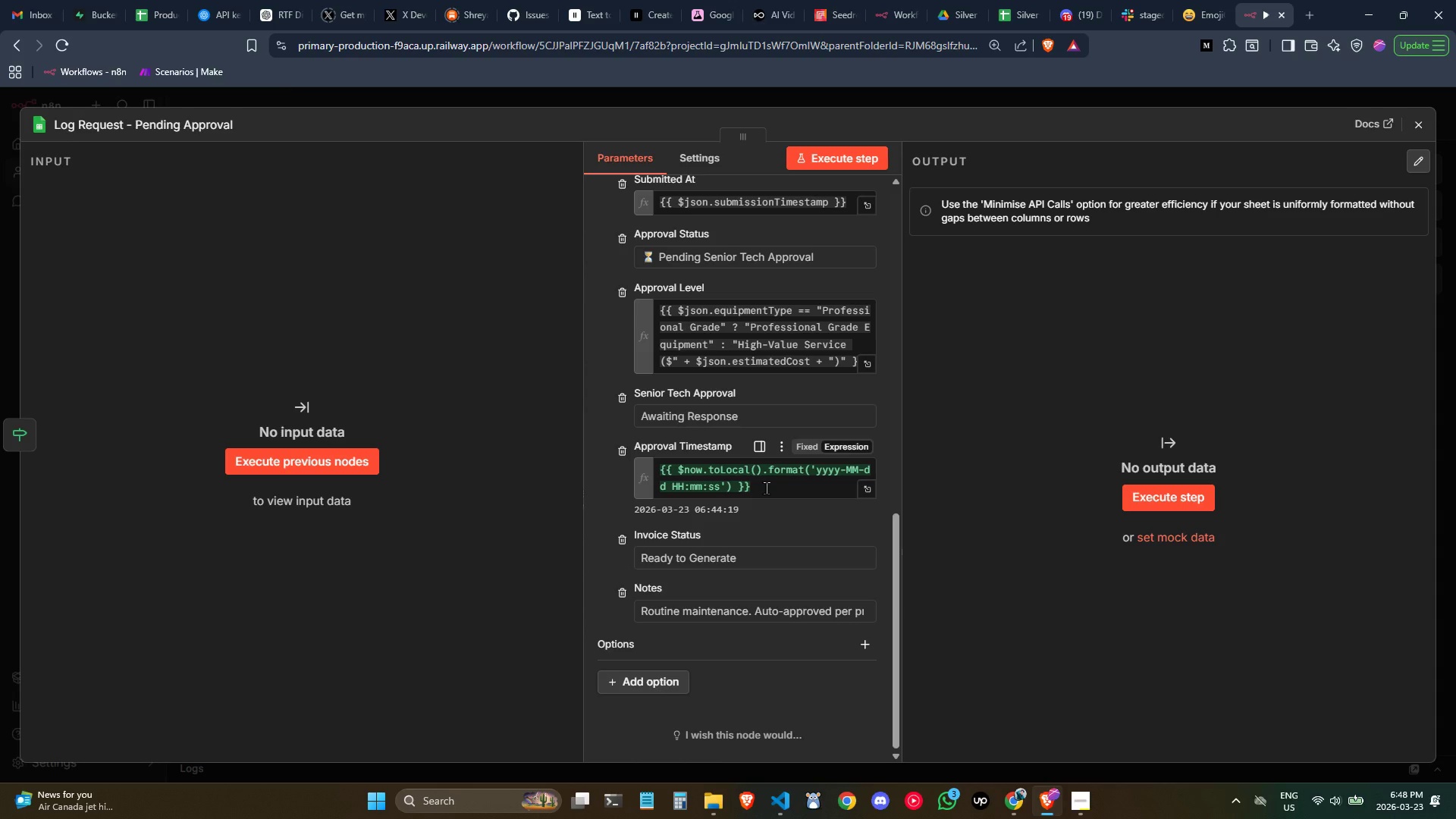 
left_click([766, 488])
 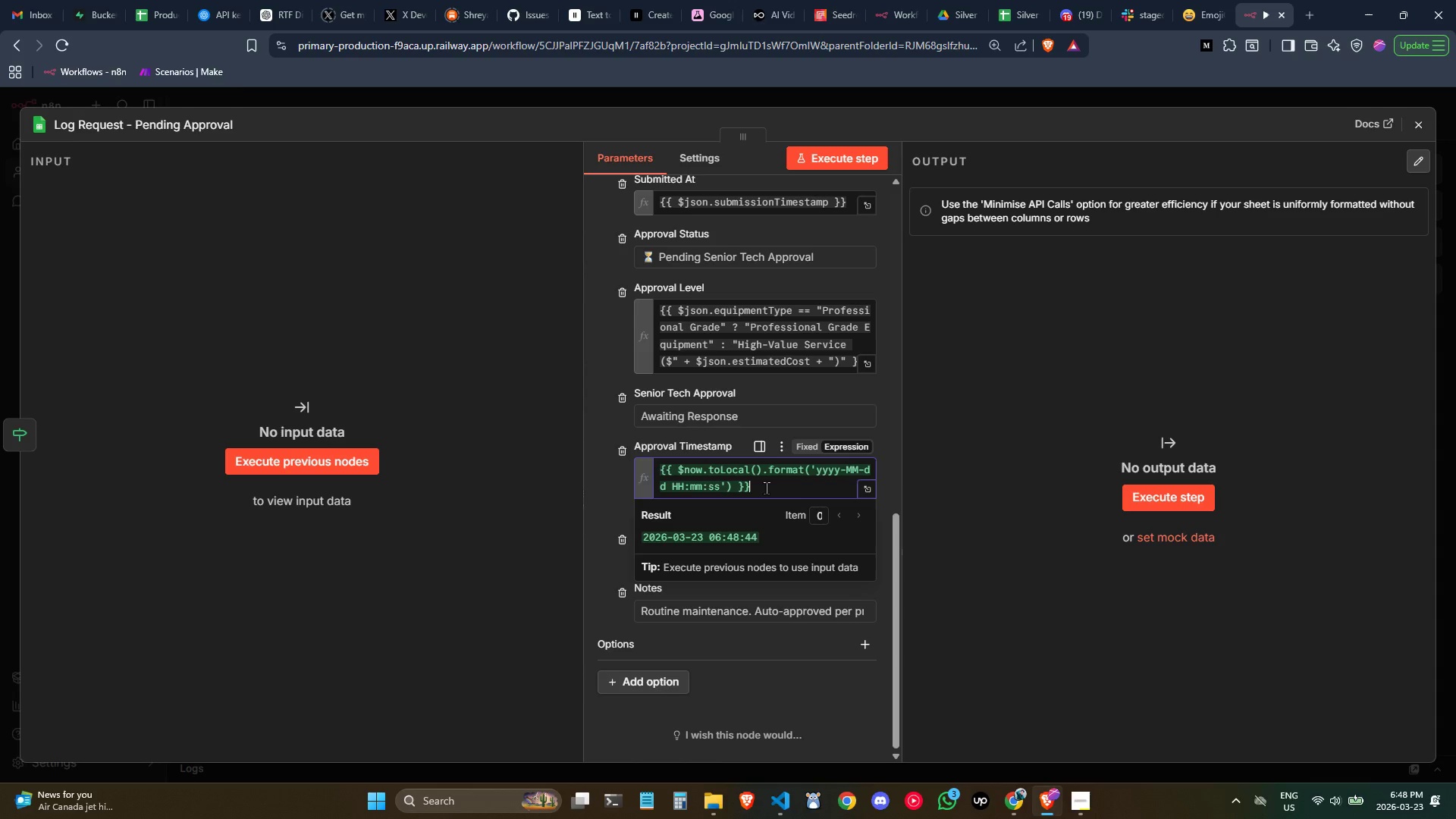 
left_click_drag(start_coordinate=[766, 488], to_coordinate=[662, 463])
 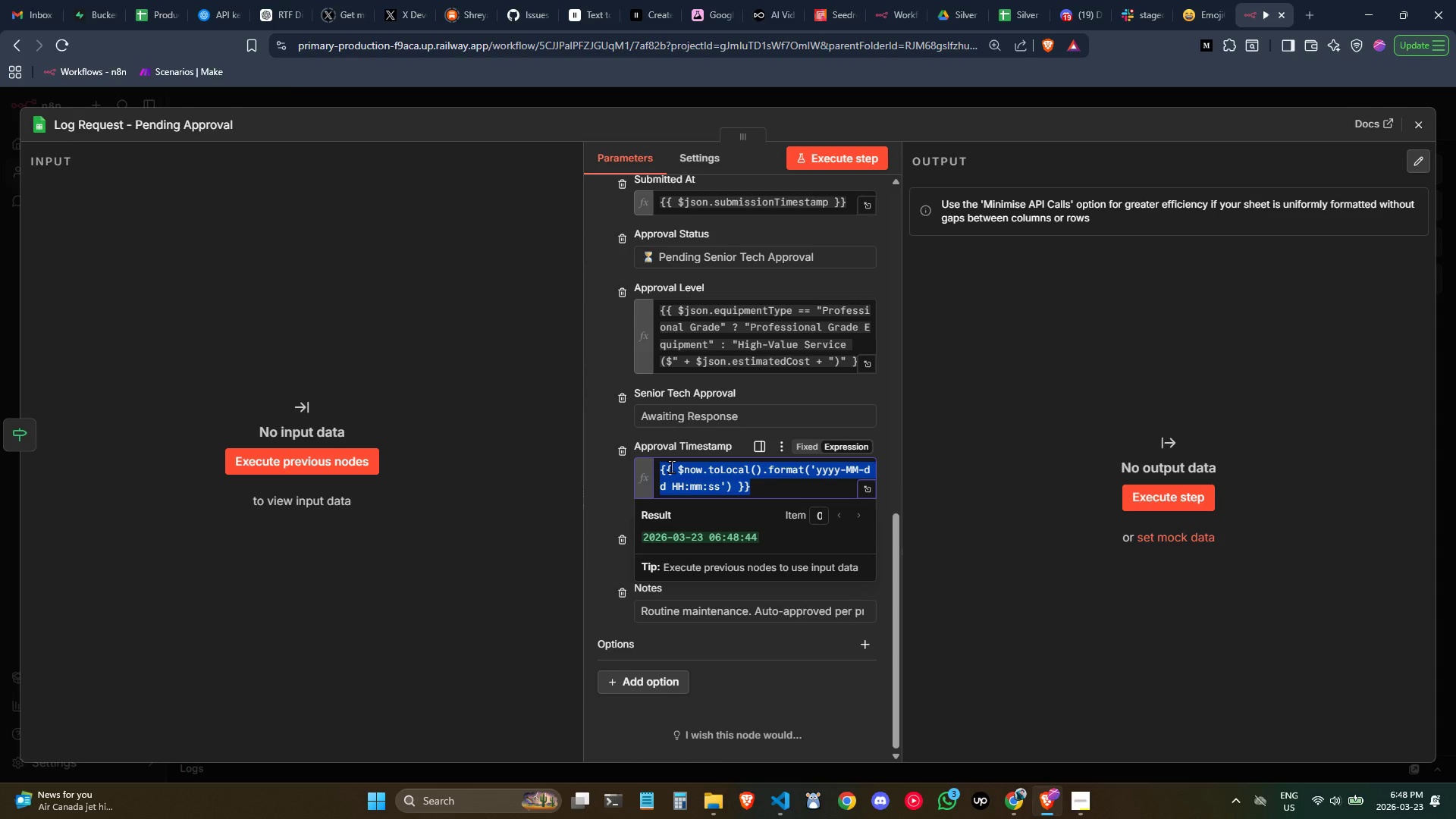 
key(Backspace)
 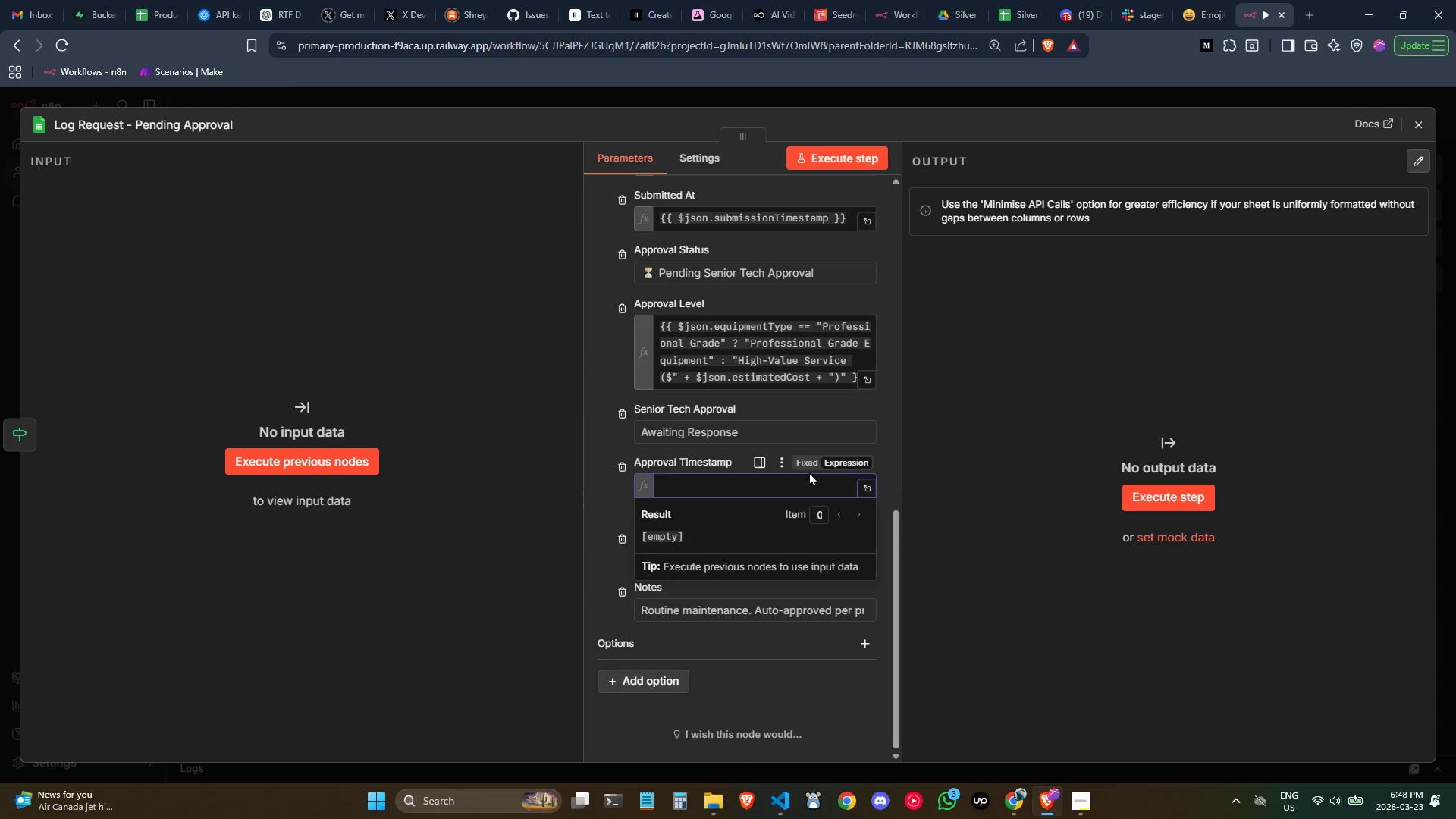 
double_click([809, 460])
 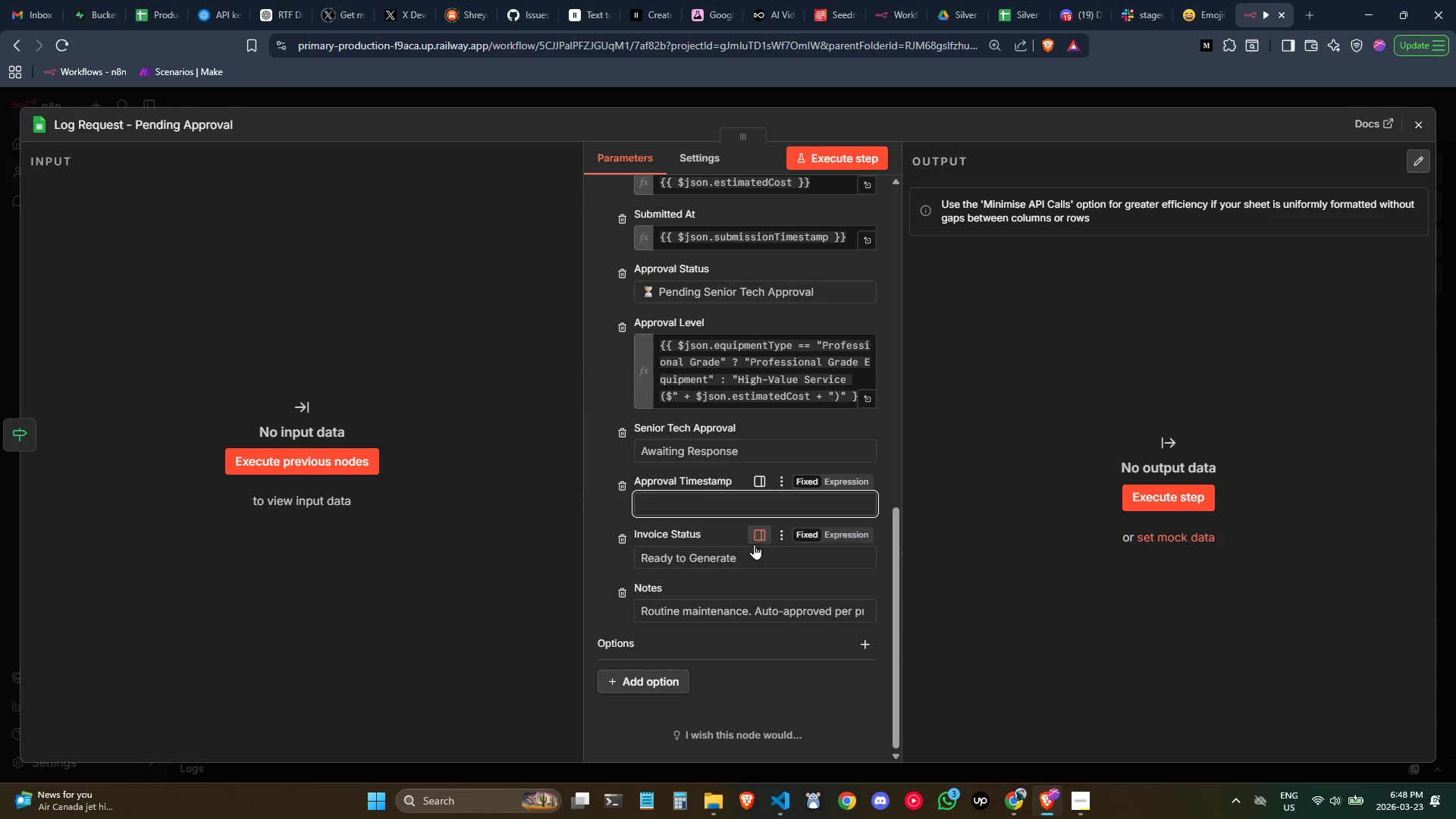 
left_click([746, 559])
 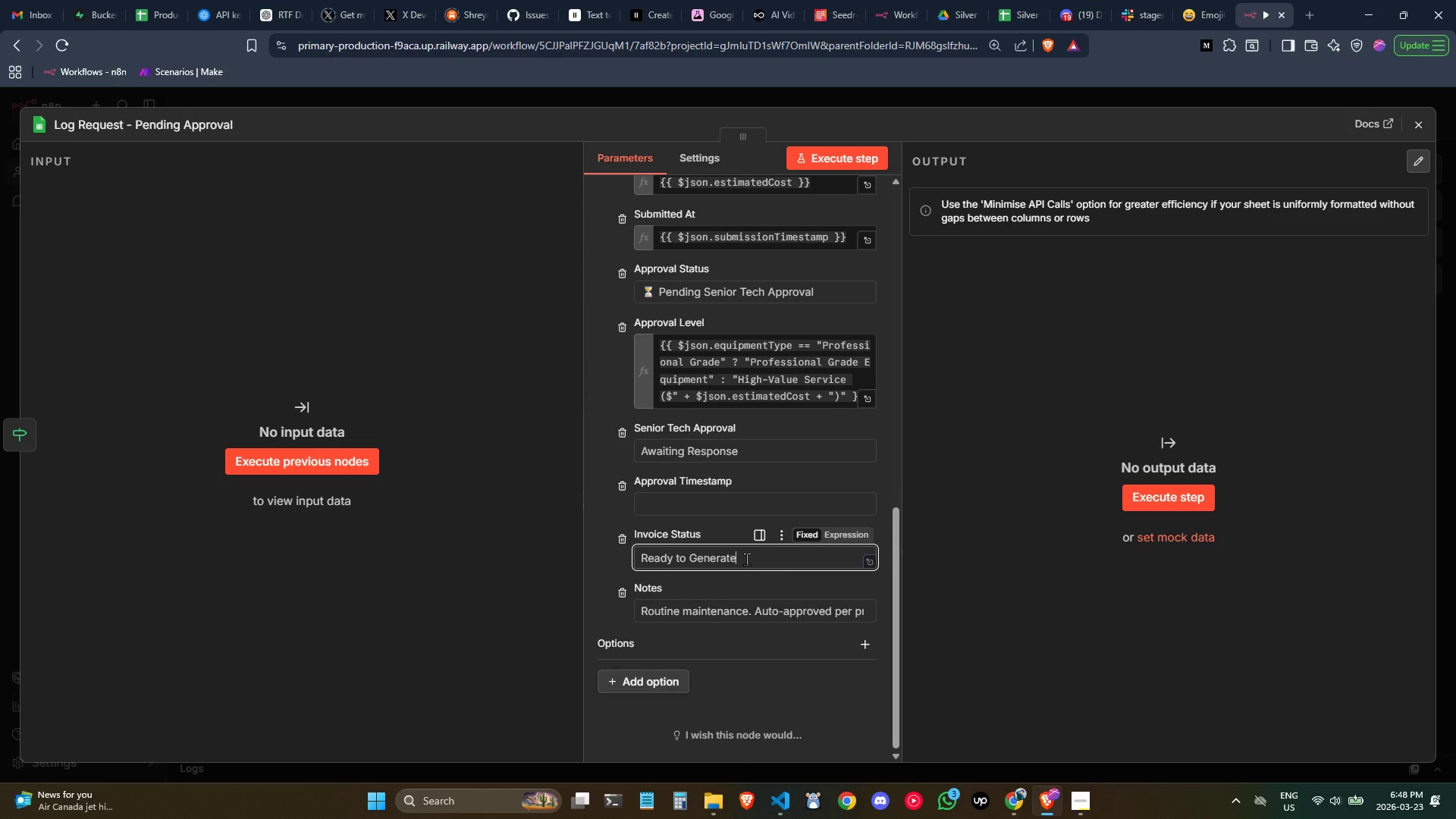 
key(Control+ControlLeft)
 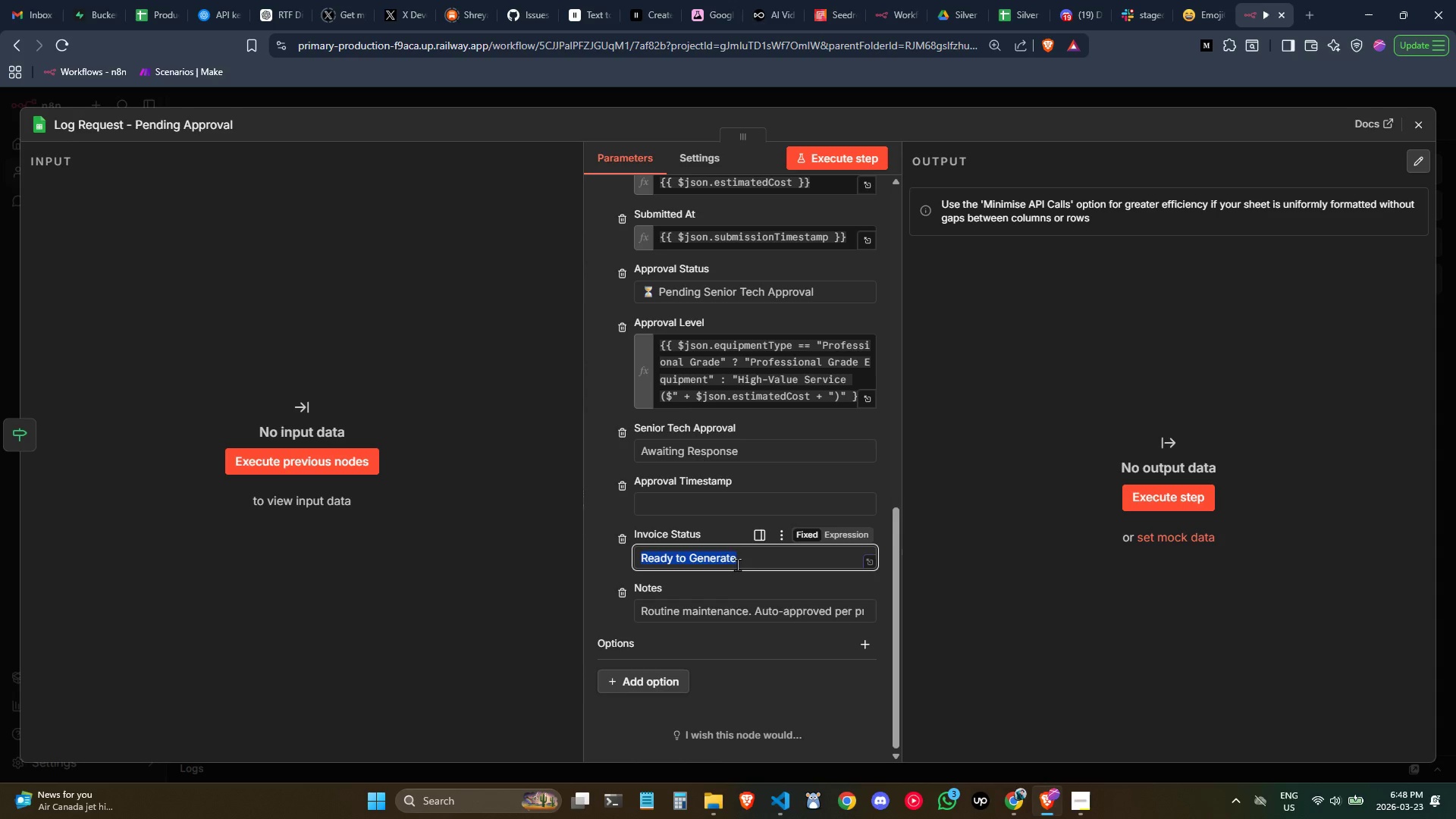 
key(Control+A)
 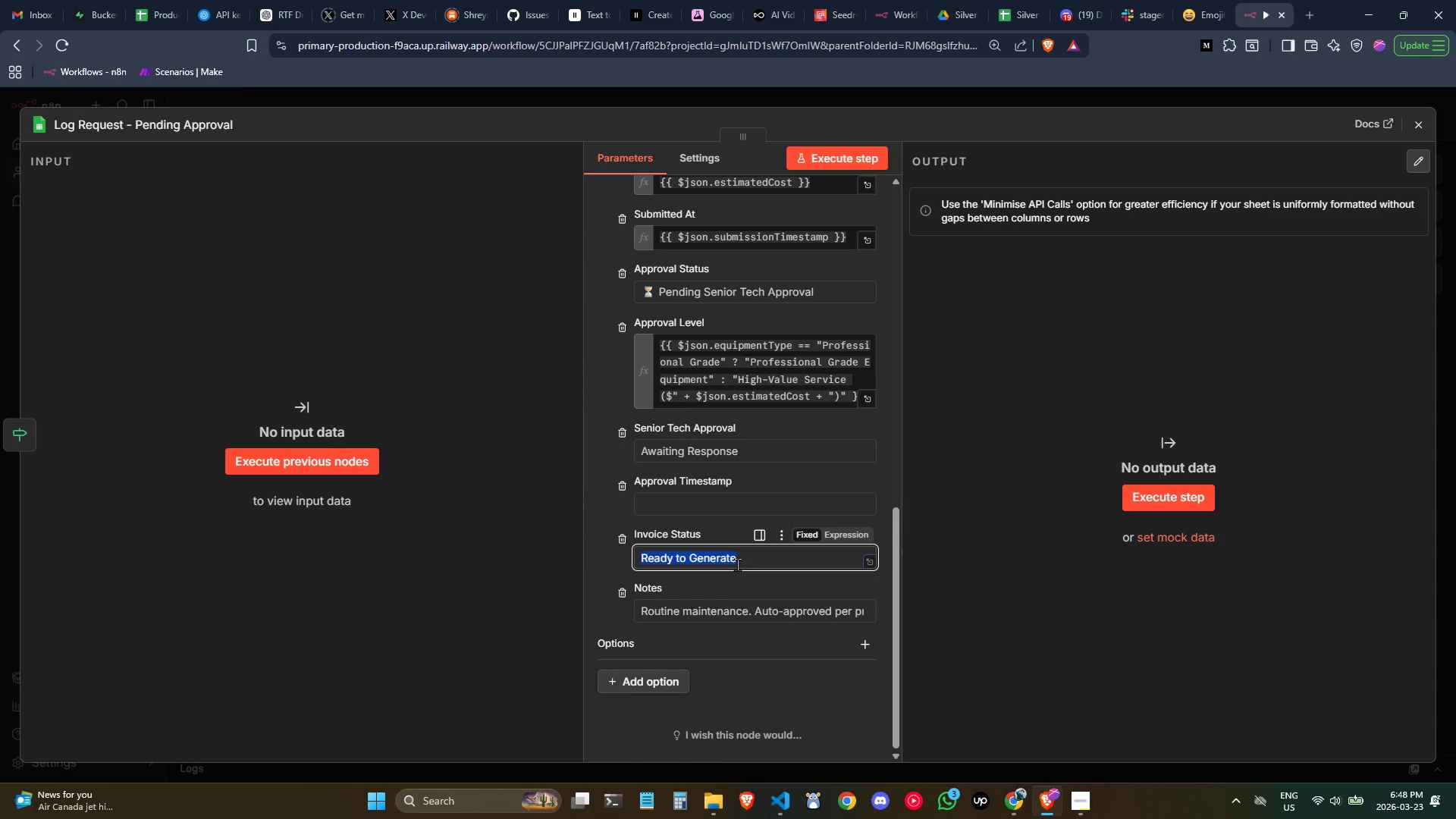 
type(Pending)
 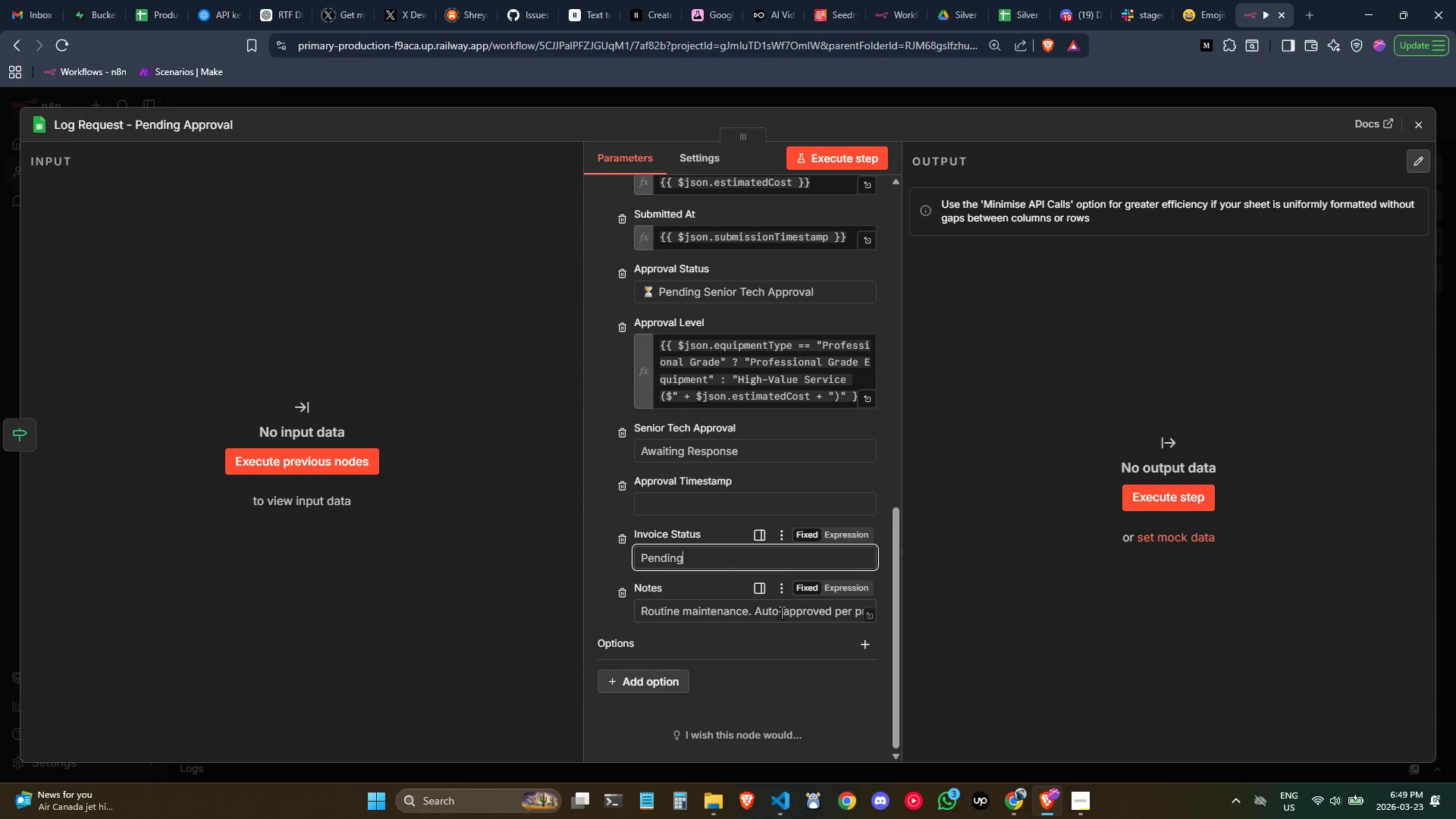 
double_click([781, 612])
 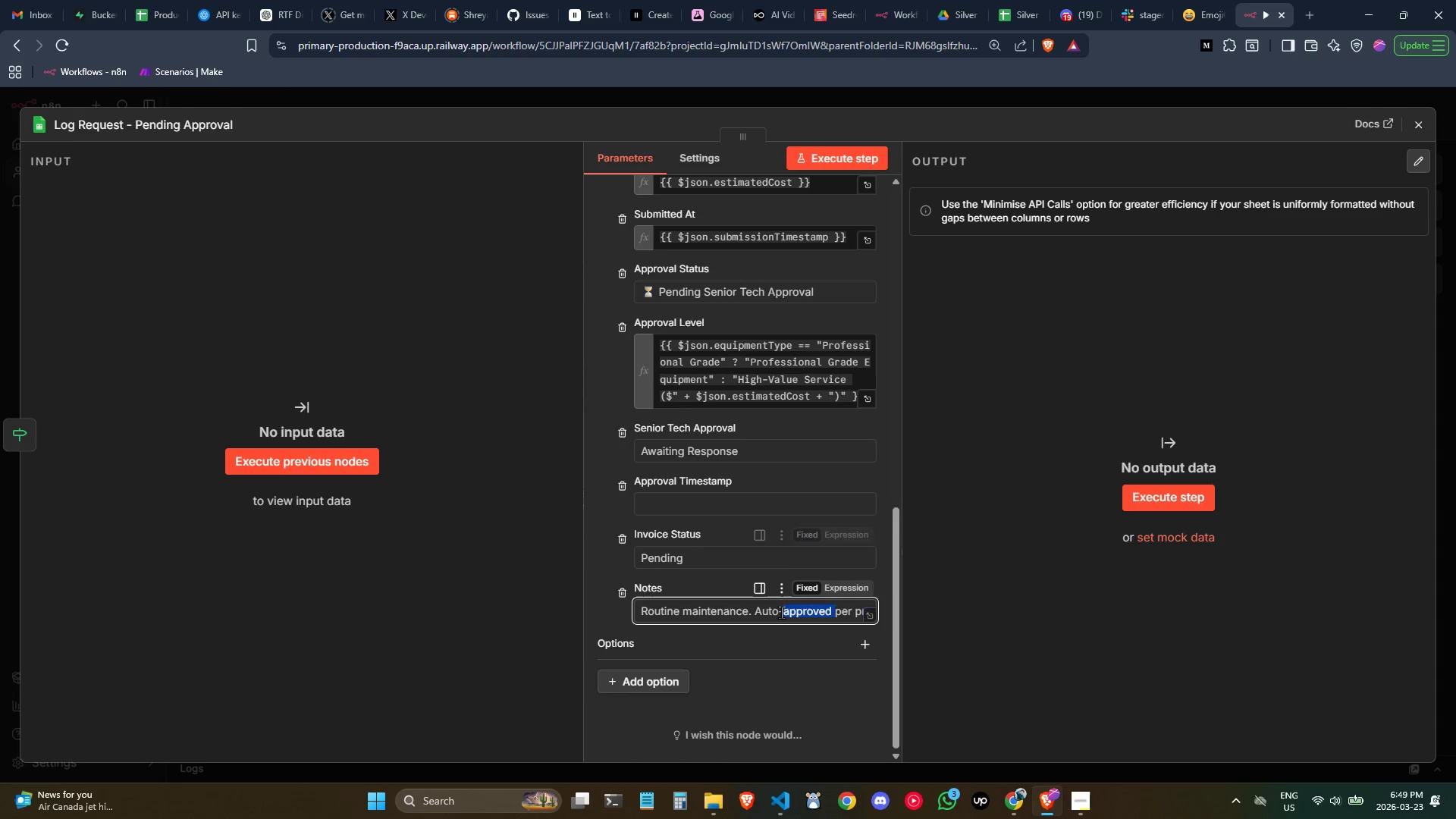 
triple_click([781, 612])
 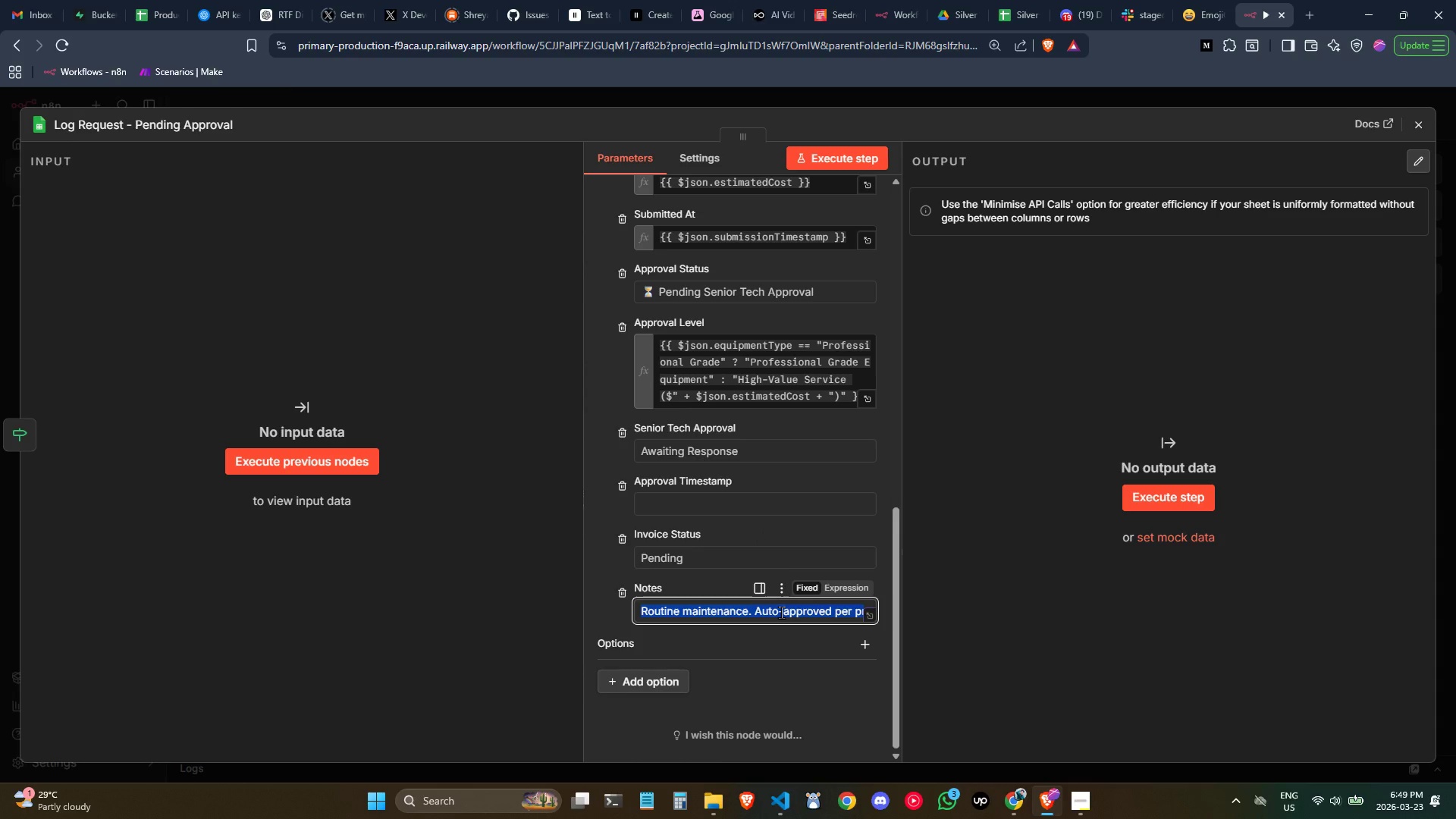 
wait(12.02)
 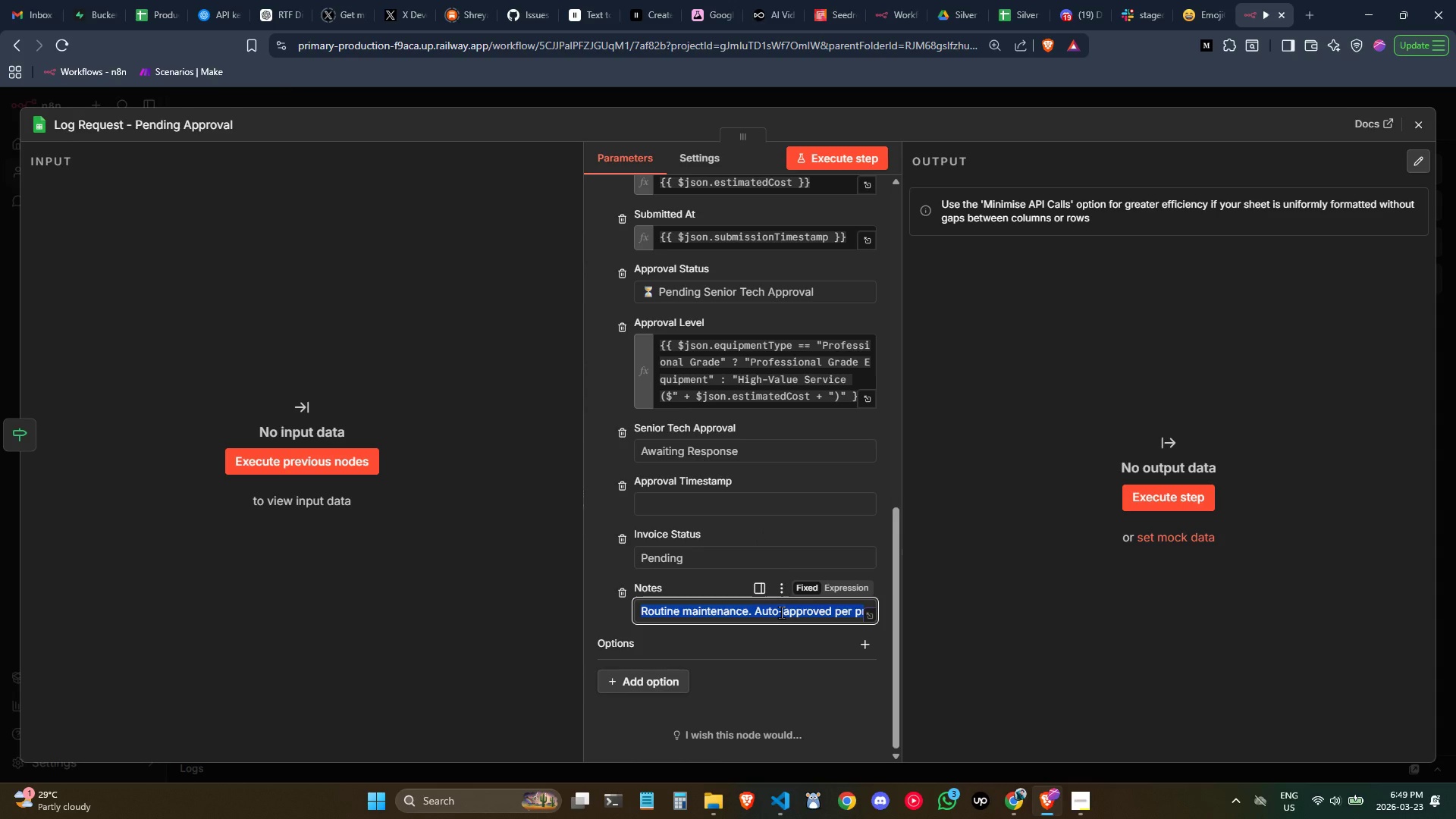 
left_click([875, 399])
 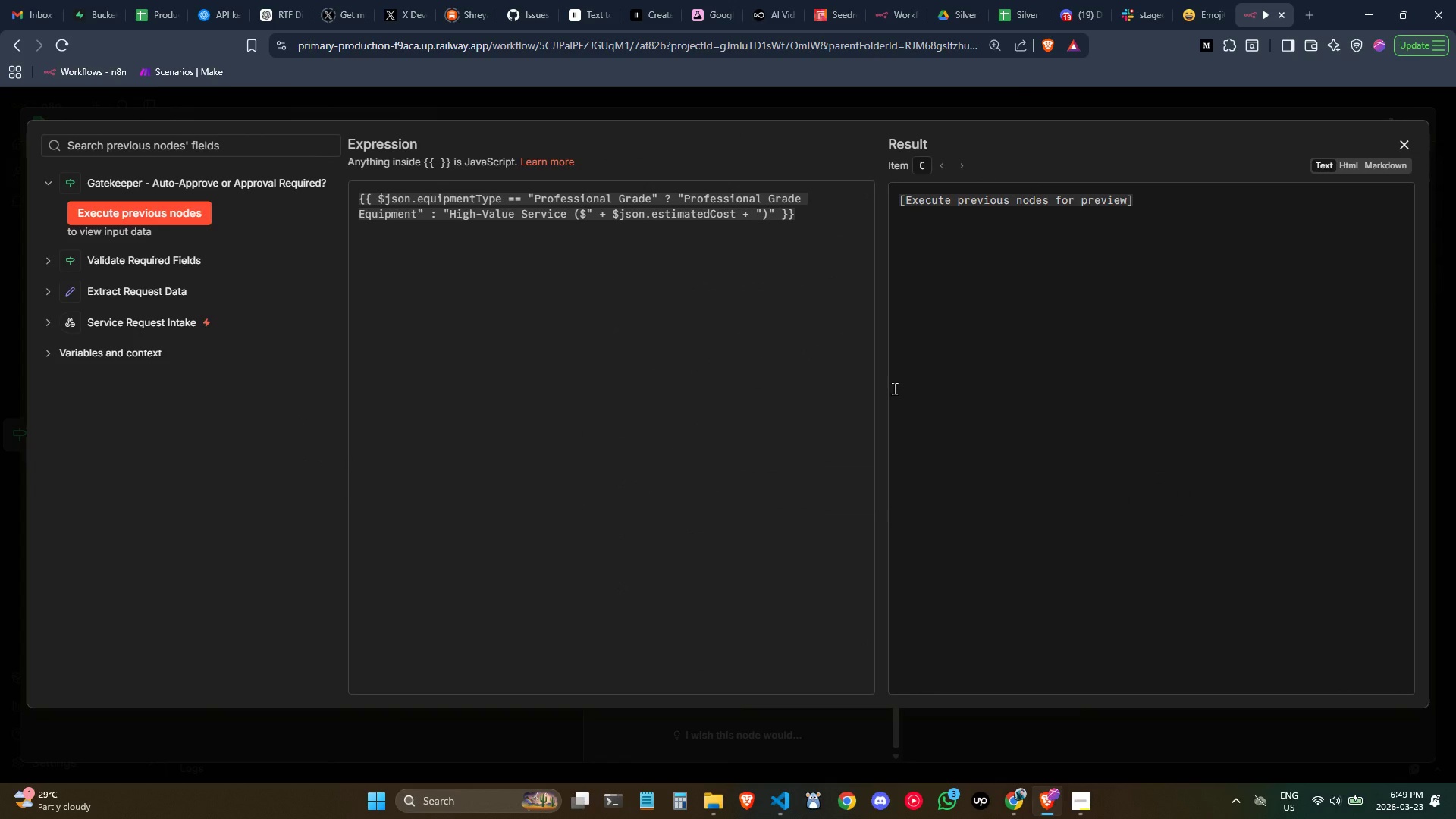 
wait(13.02)
 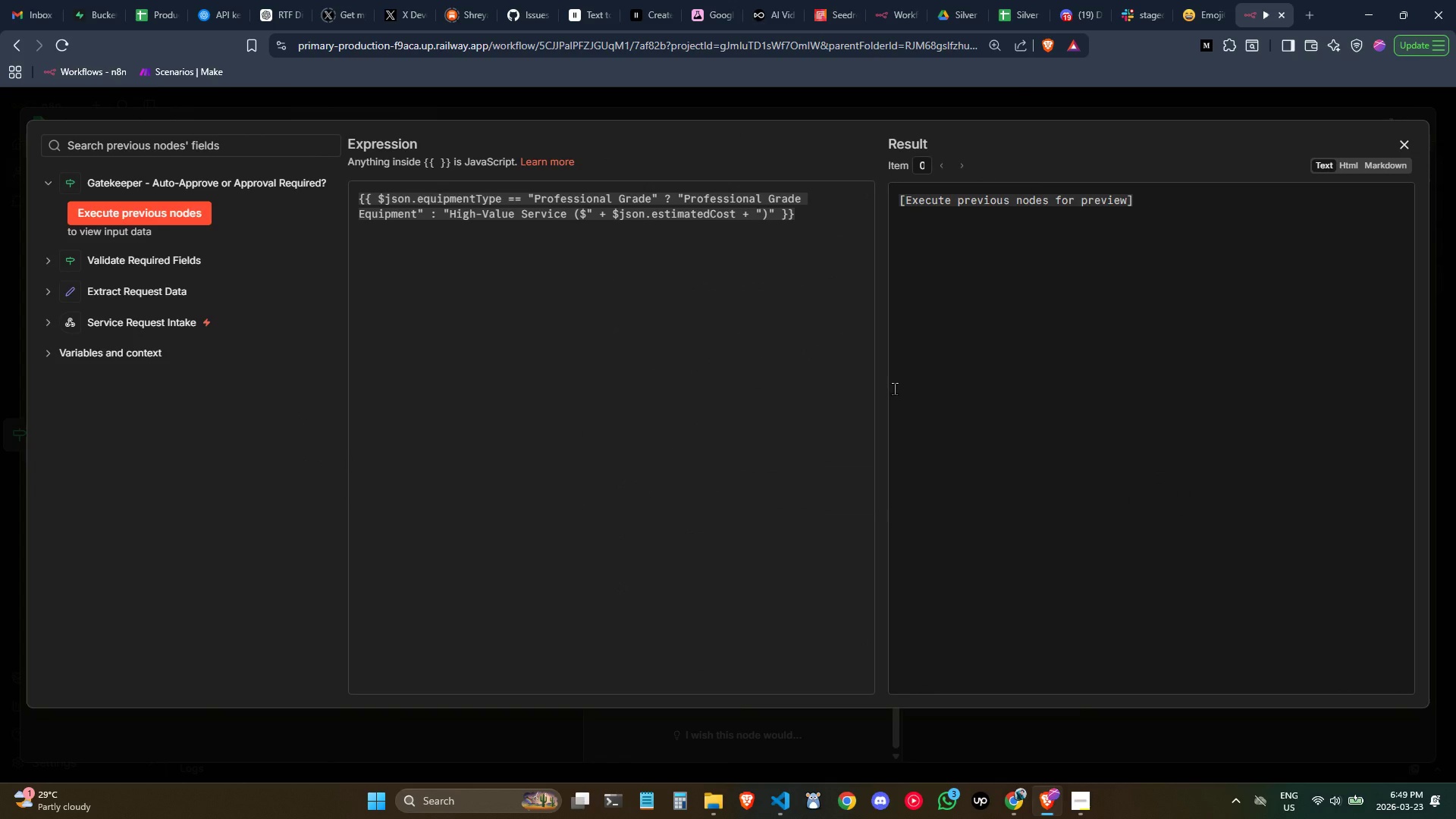 
left_click([1408, 136])
 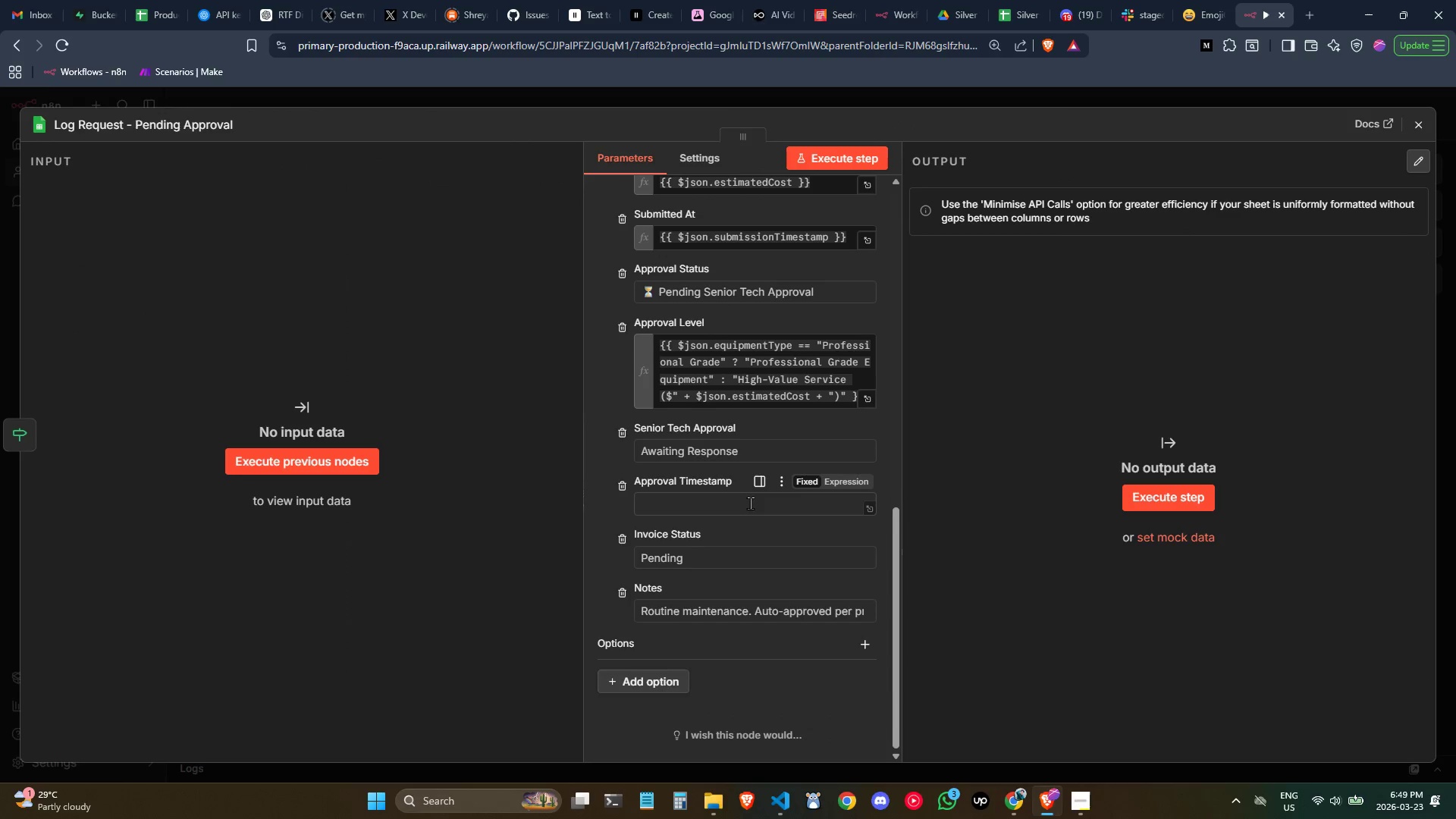 
left_click([735, 505])
 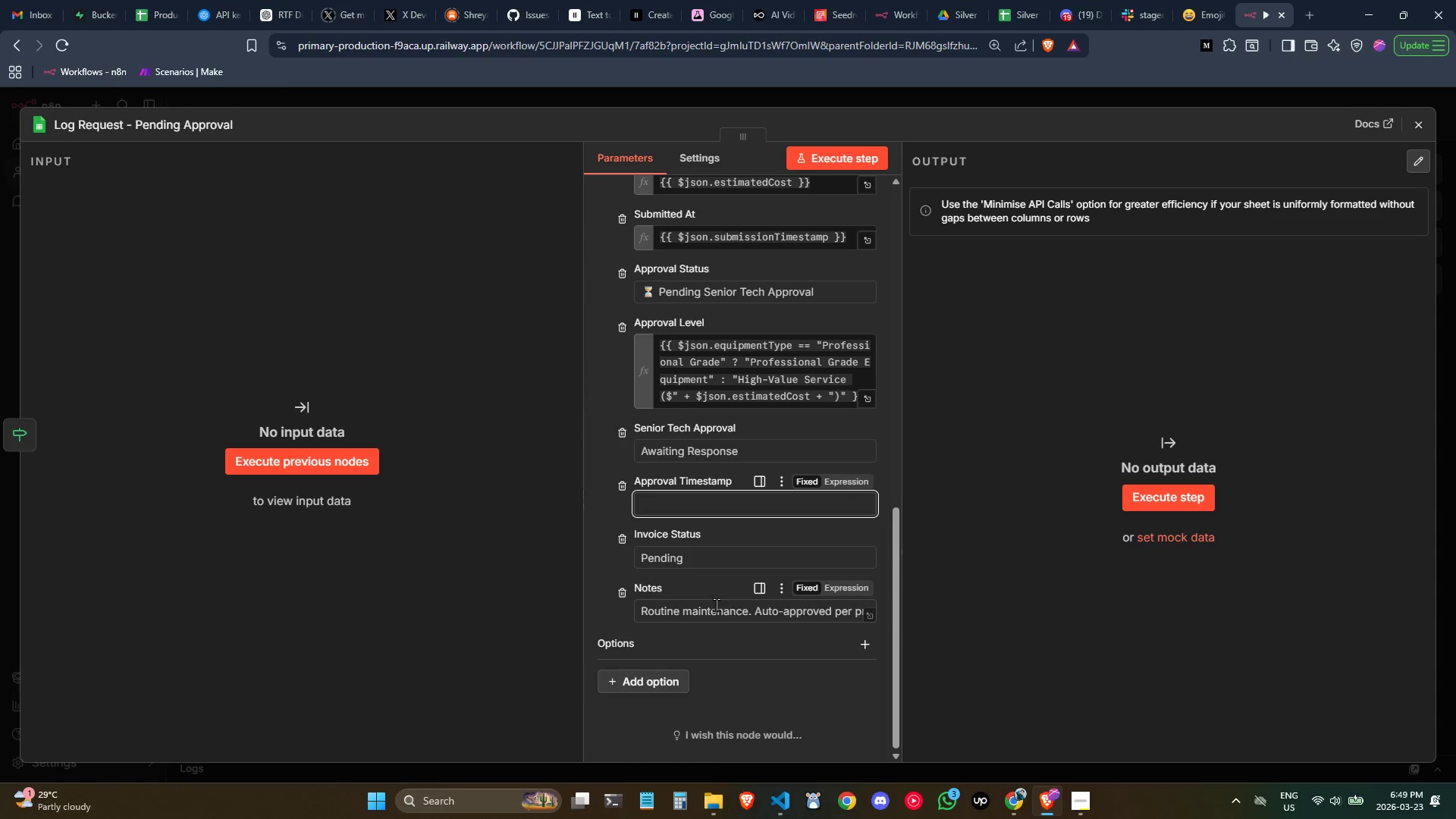 
wait(5.55)
 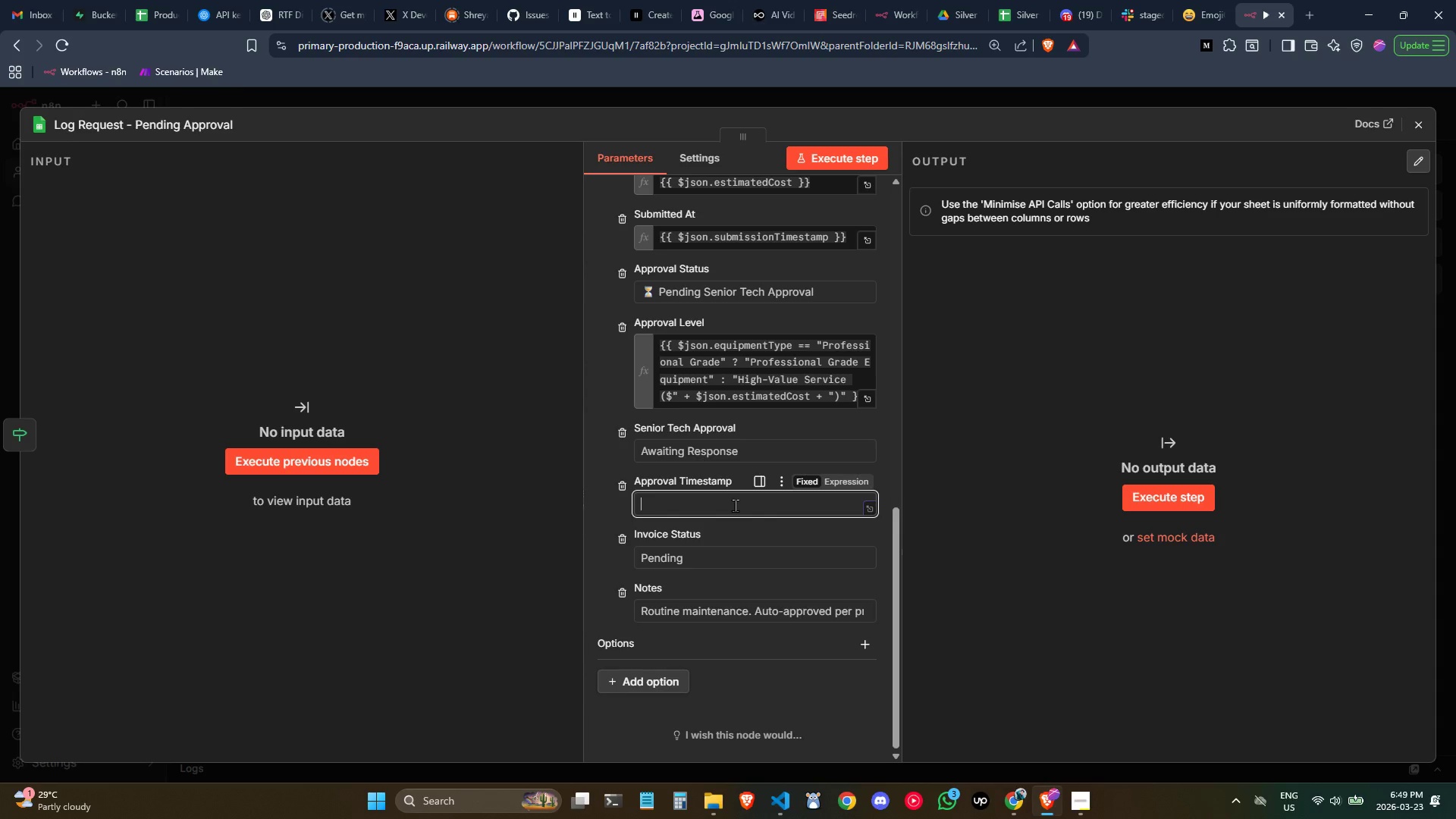 
double_click([716, 604])
 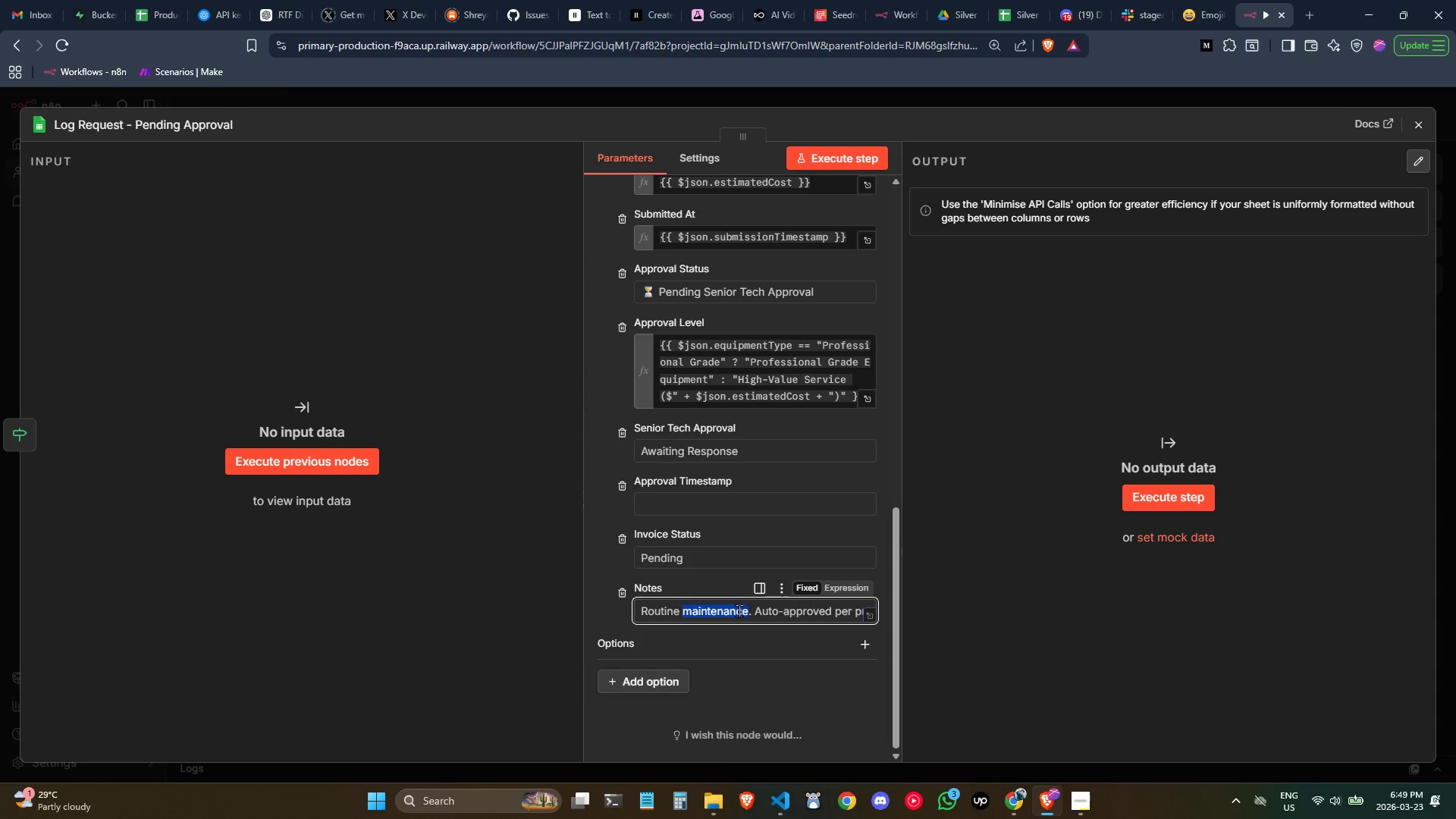 
key(Control+A)
 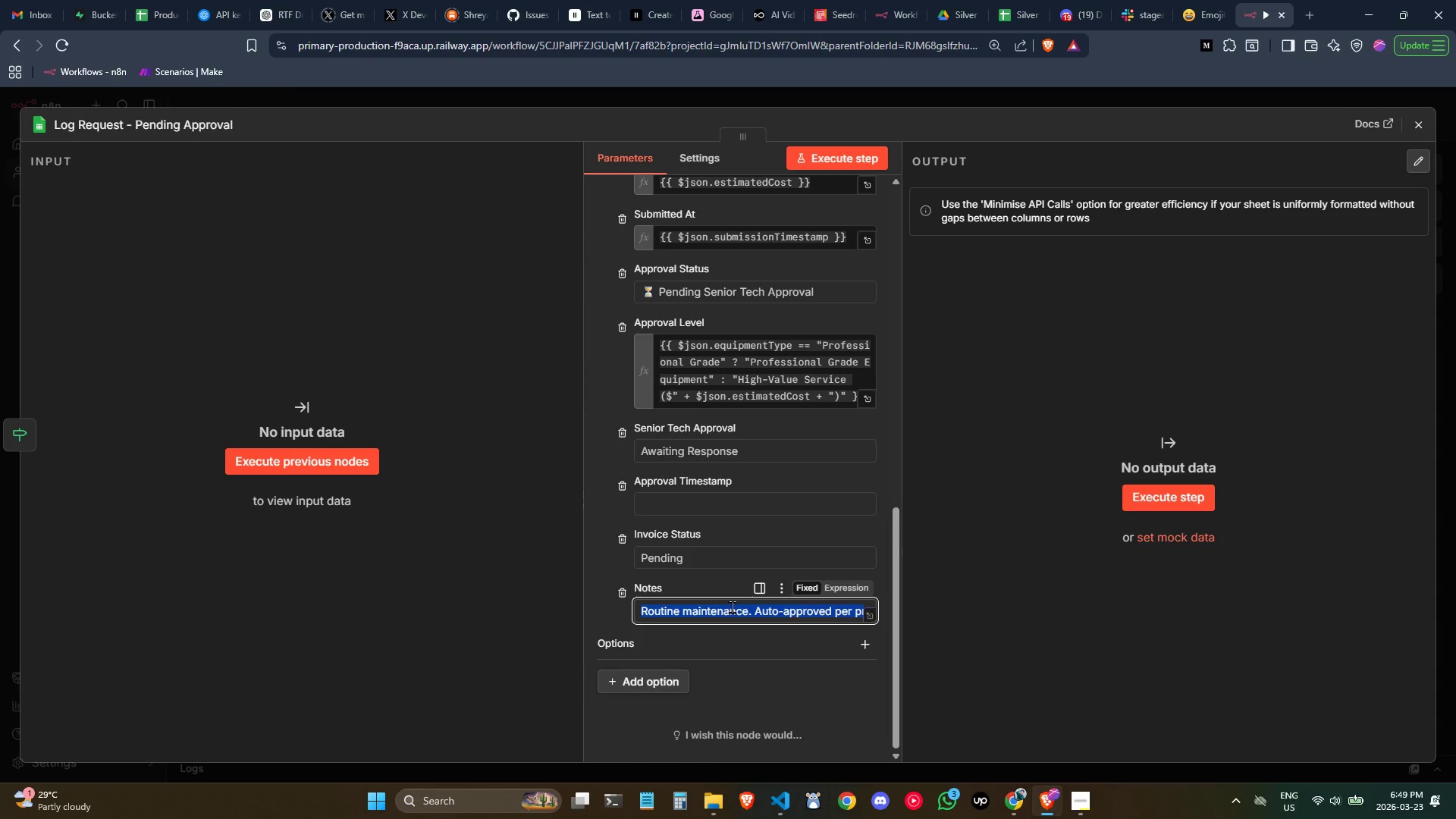 
key(Backspace)
type(Required Senioe)
key(Backspace)
key(Backspace)
type(or )
key(Backspace)
key(Backspace)
key(Backspace)
key(Backspace)
key(Backspace)
key(Backspace)
key(Backspace)
type(senioe)
key(Backspace)
type(r technichi)
key(Backspace)
key(Backspace)
type(ian )
 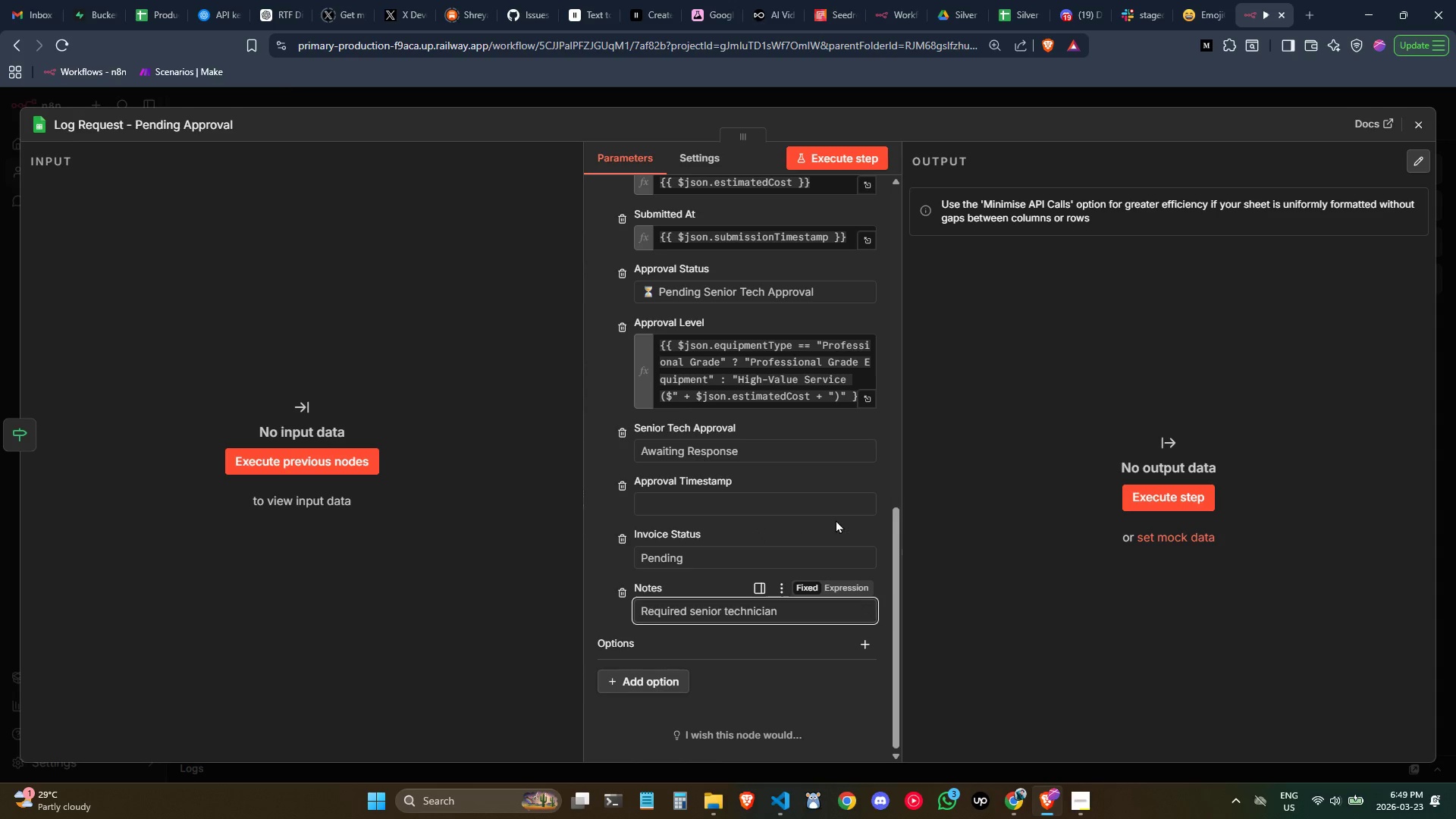 
wait(6.5)
 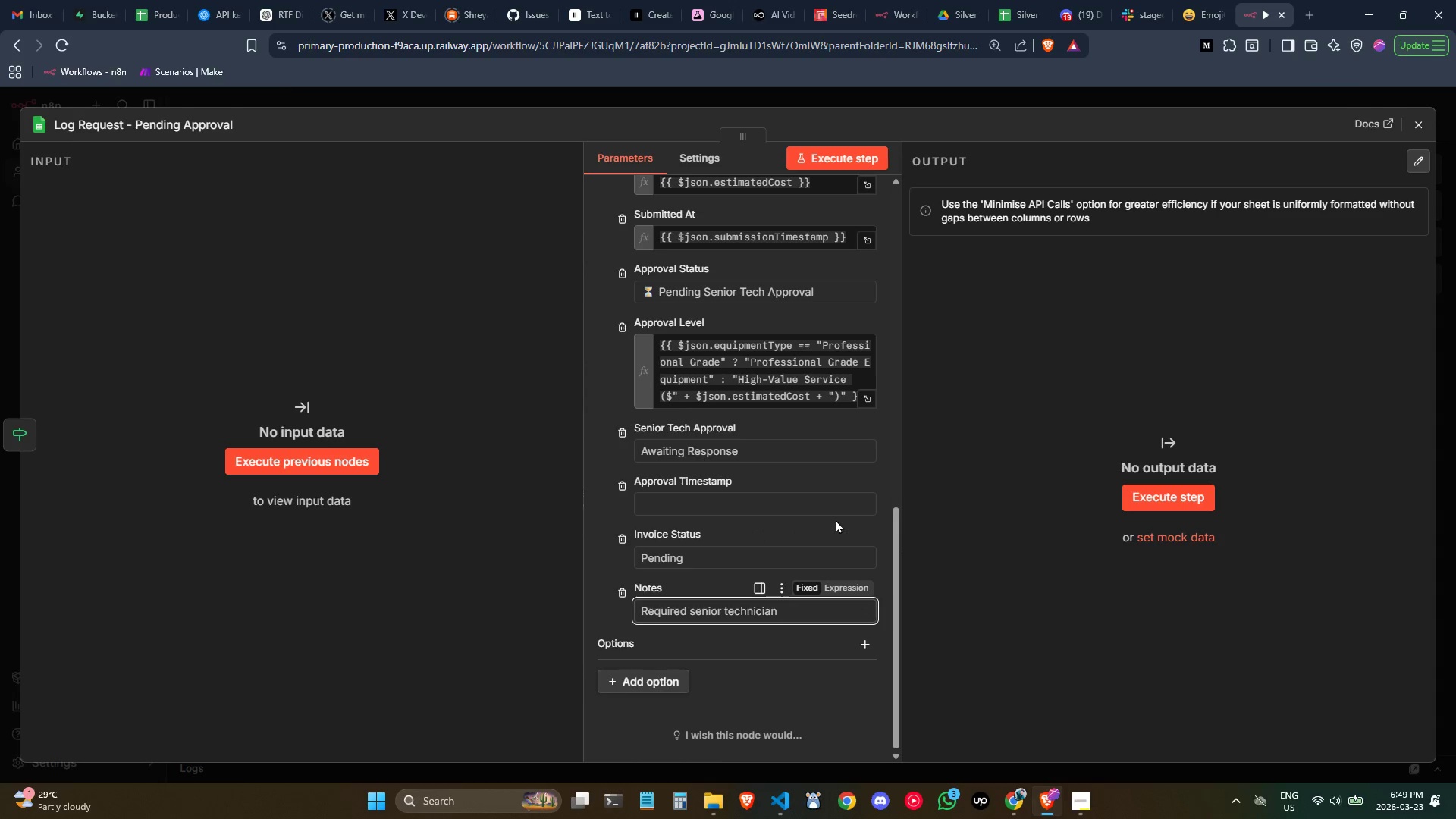 
type(approval before invoice generation)
 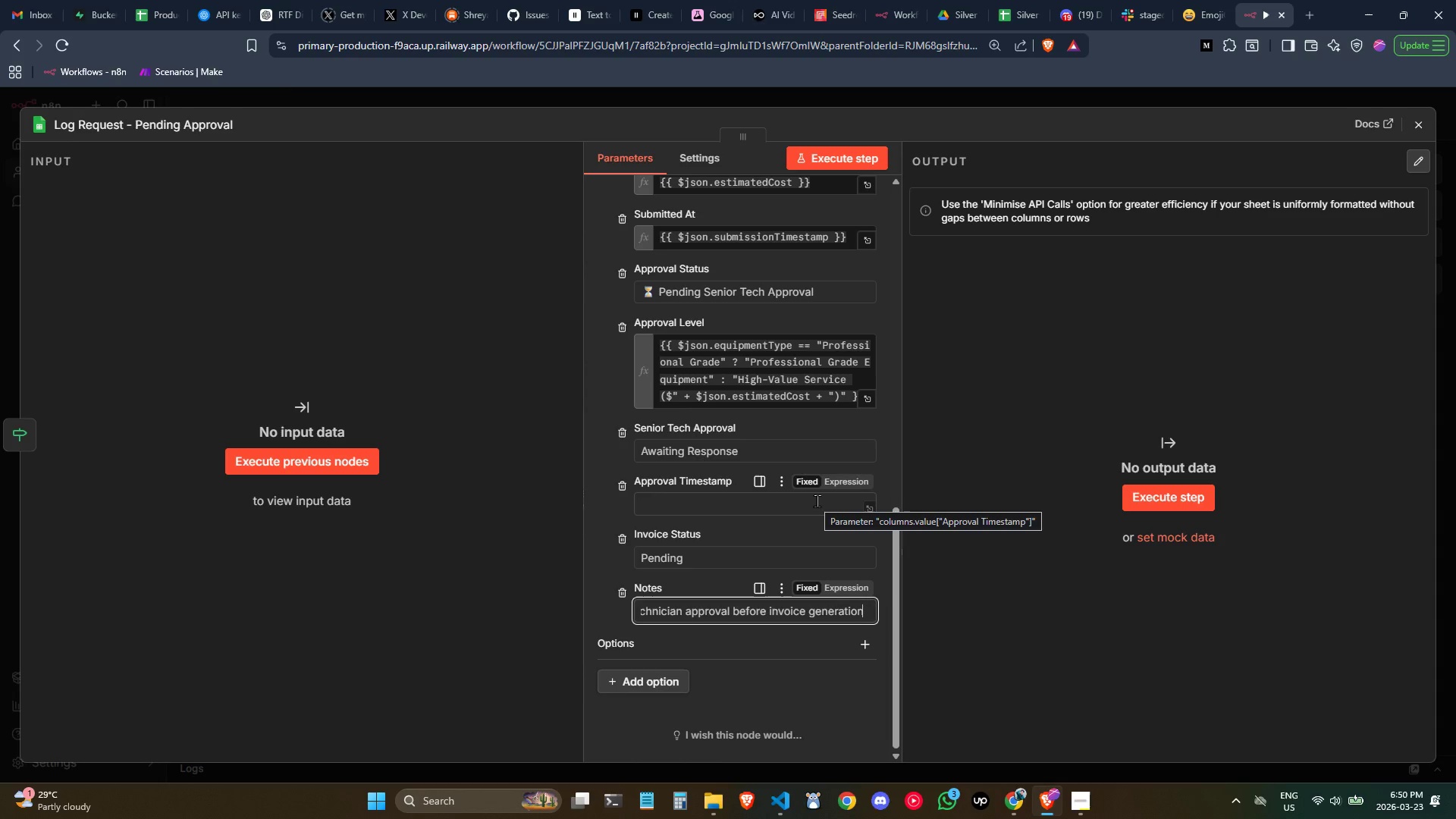 
key(Period)
 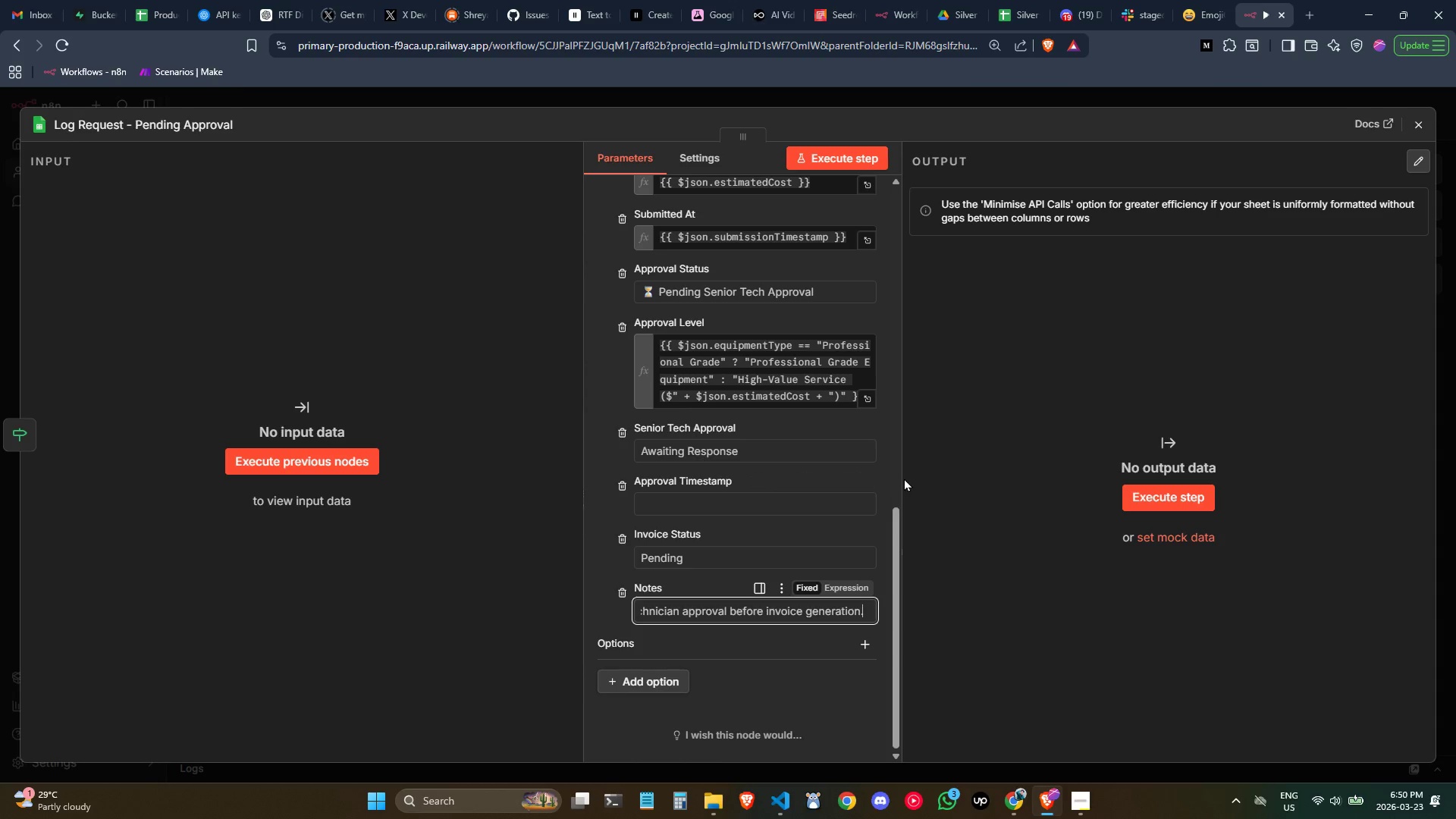 
wait(5.73)
 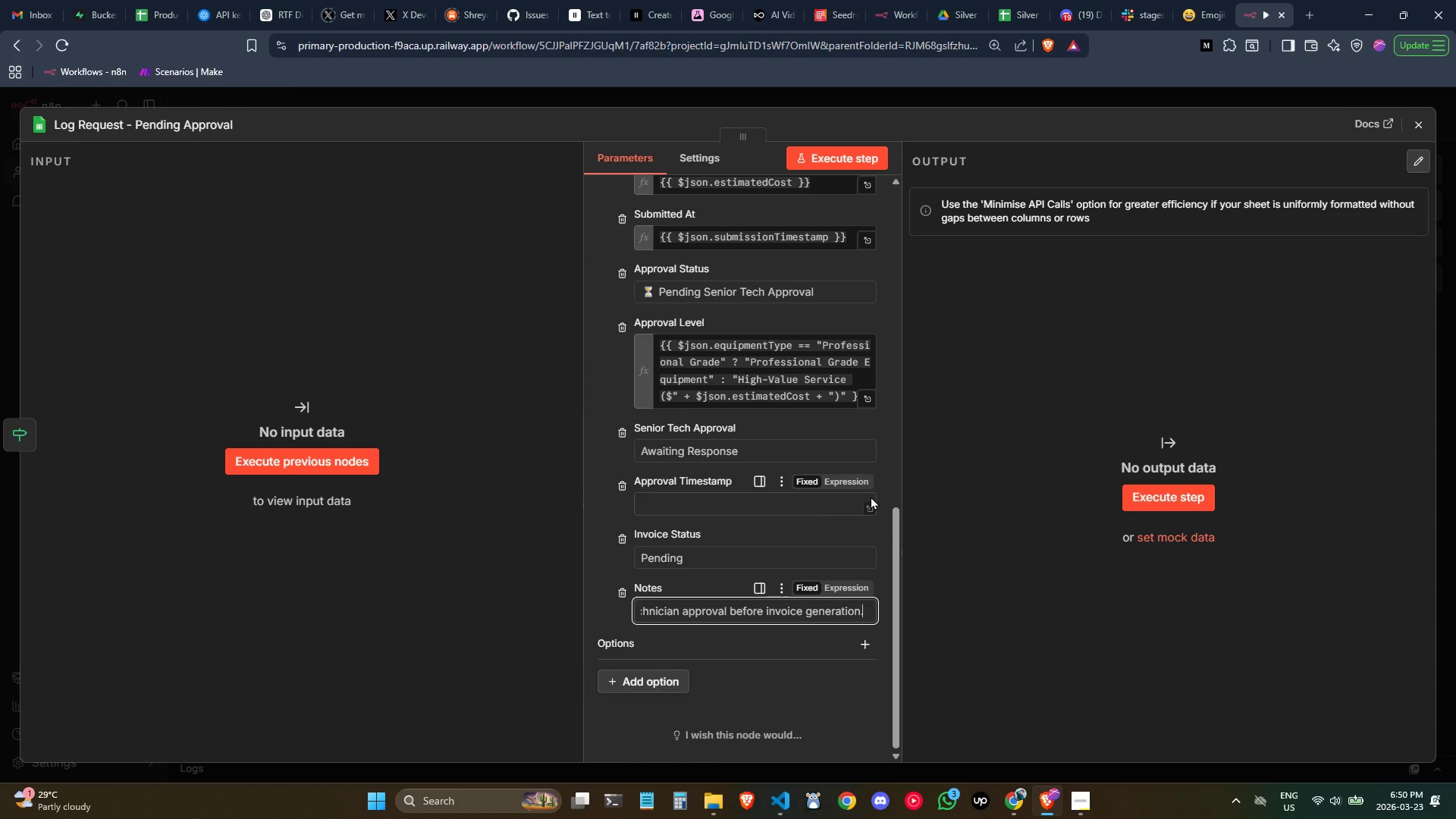 
left_click([1016, 625])
 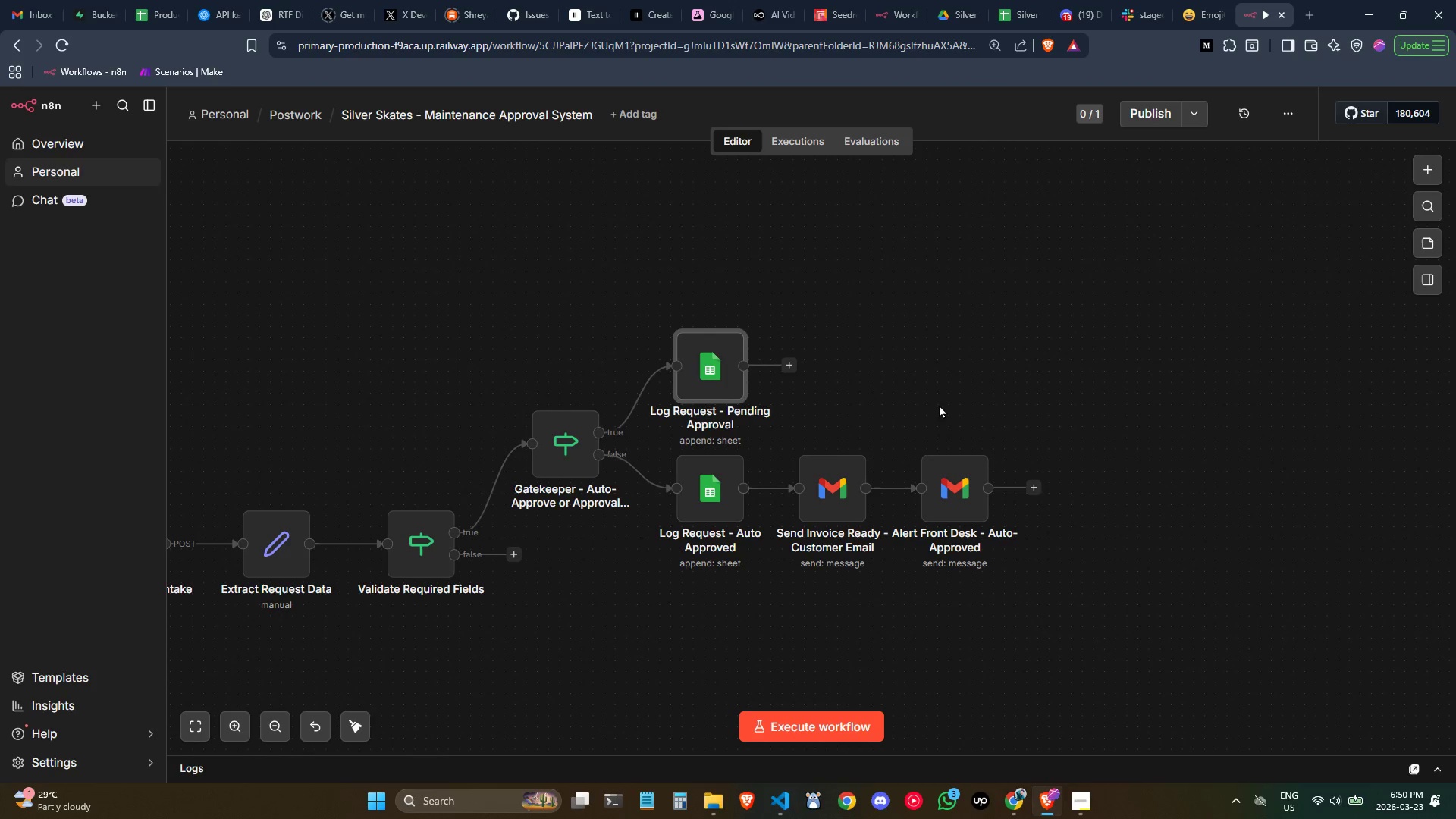 
wait(6.39)
 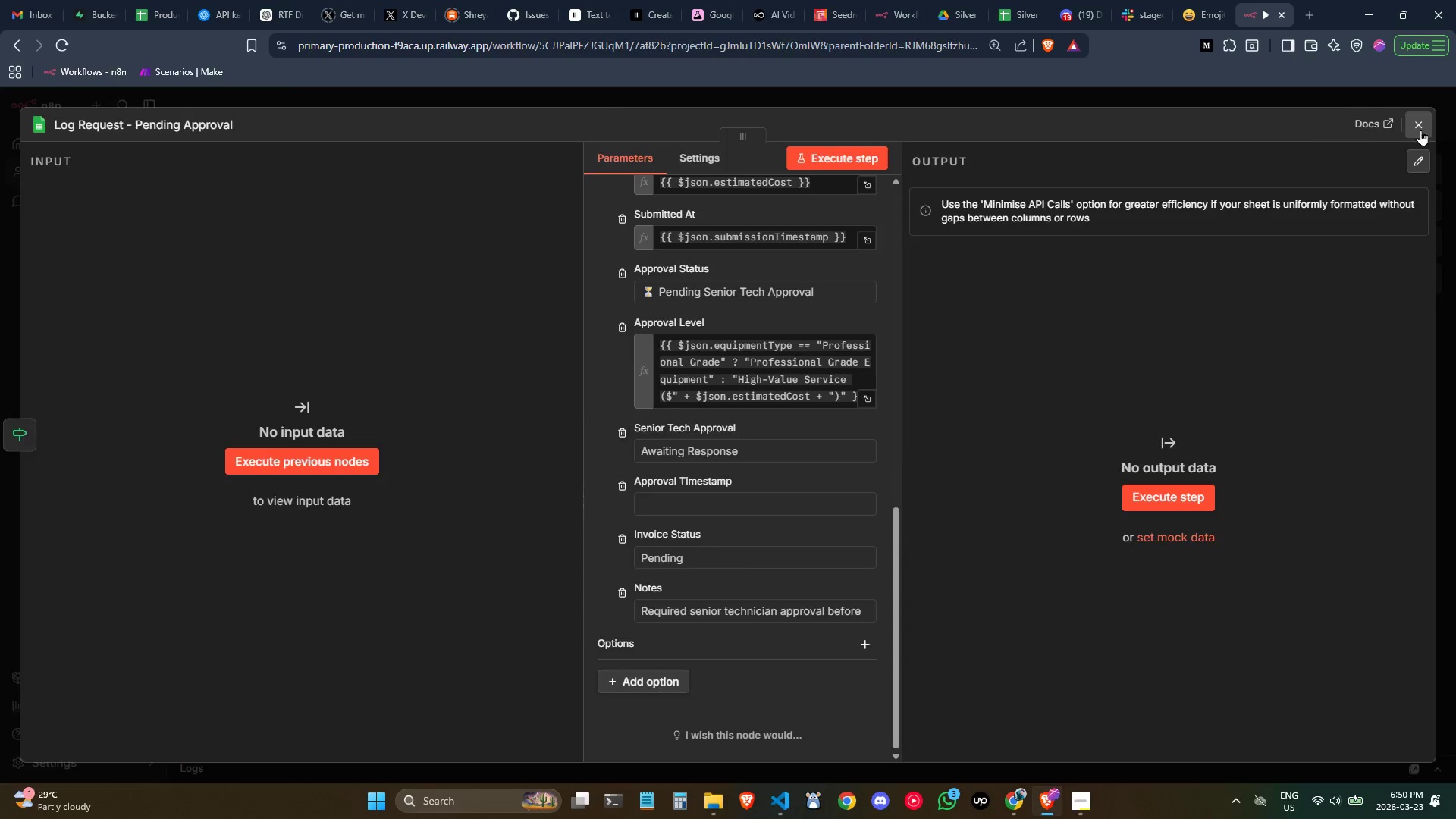 
left_click_drag(start_coordinate=[791, 358], to_coordinate=[795, 359])
 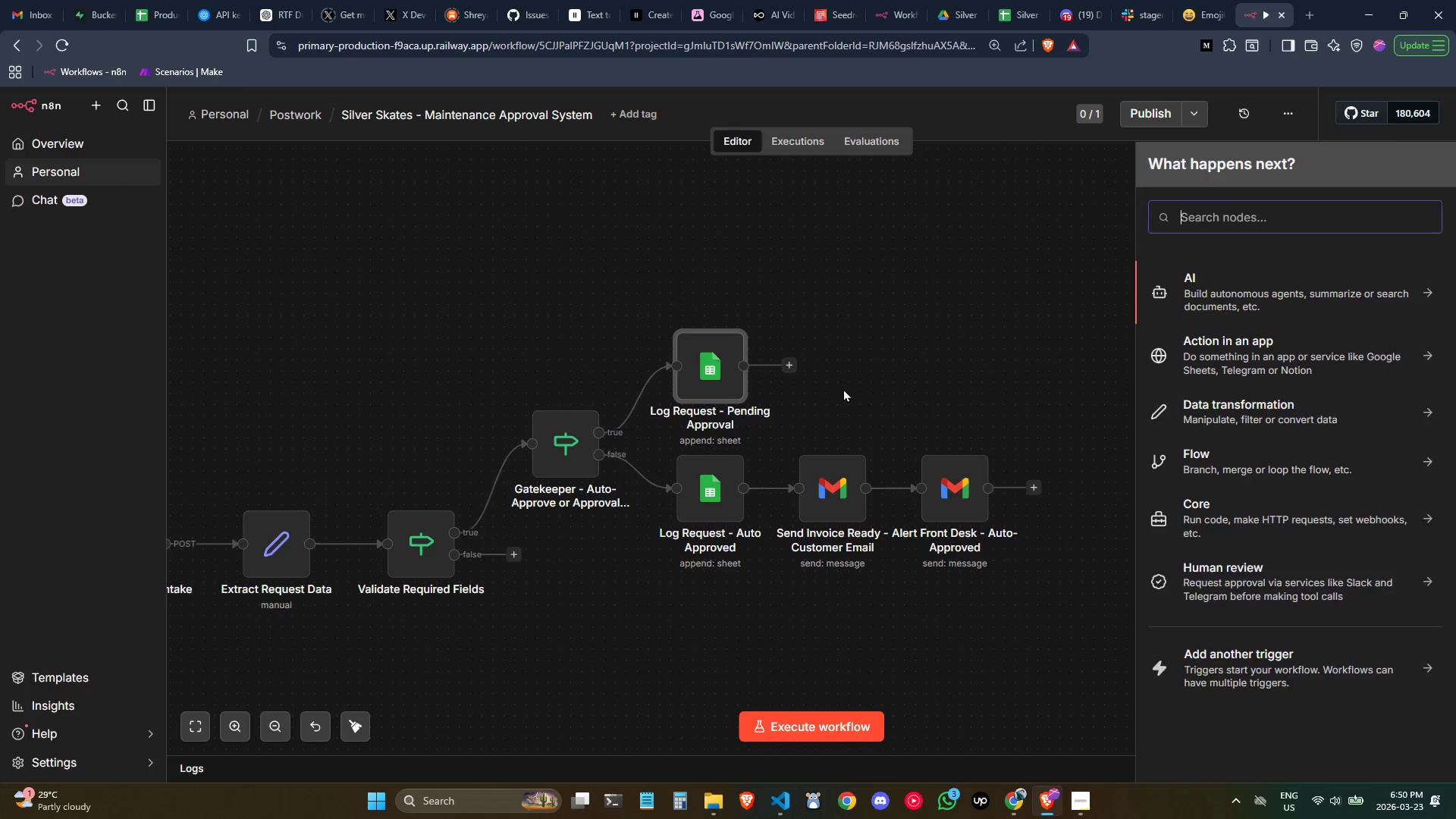 
type(set)
 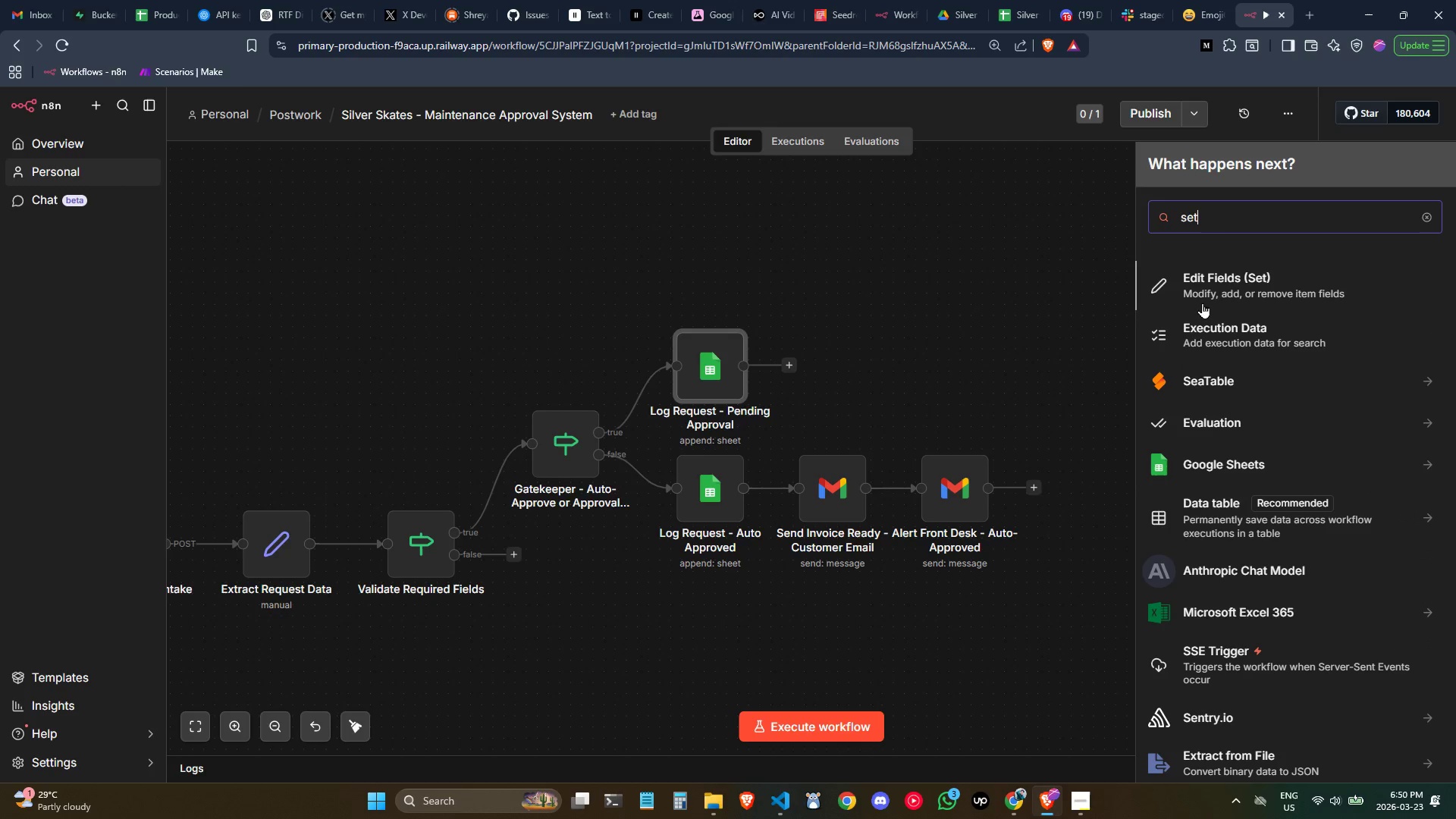 
left_click([1219, 282])
 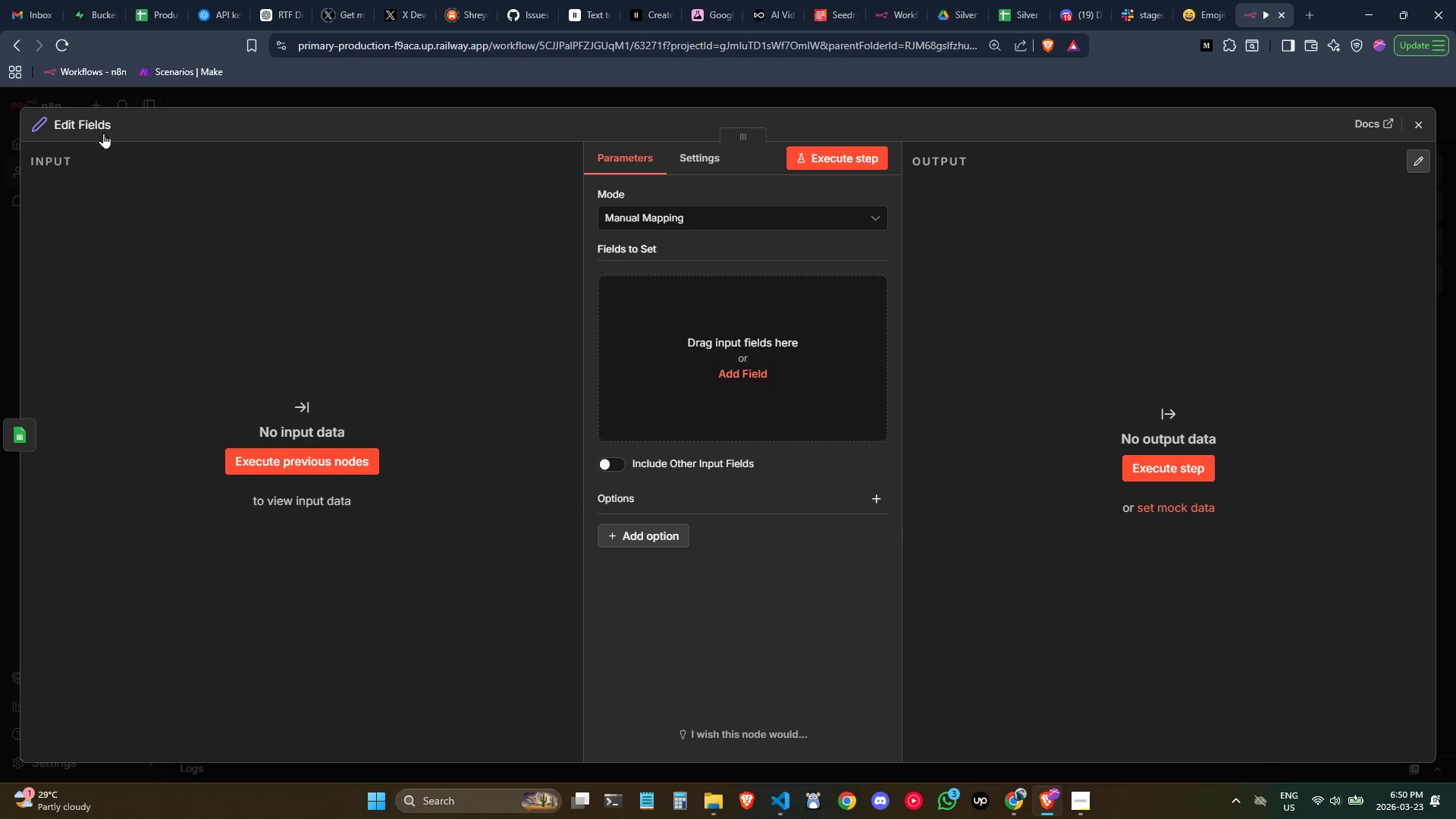 
left_click([89, 118])
 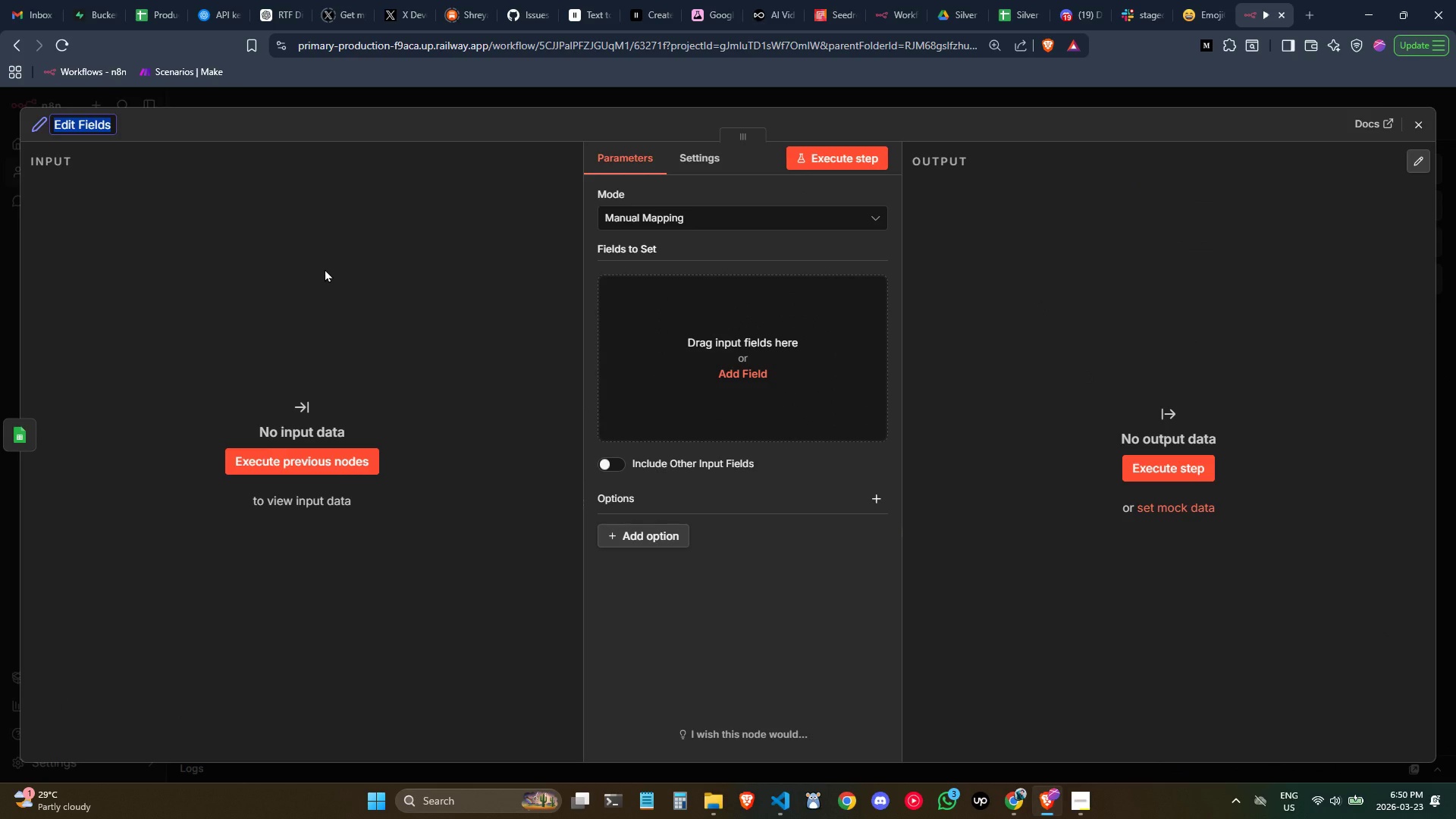 
type(Generate Decision Links)
 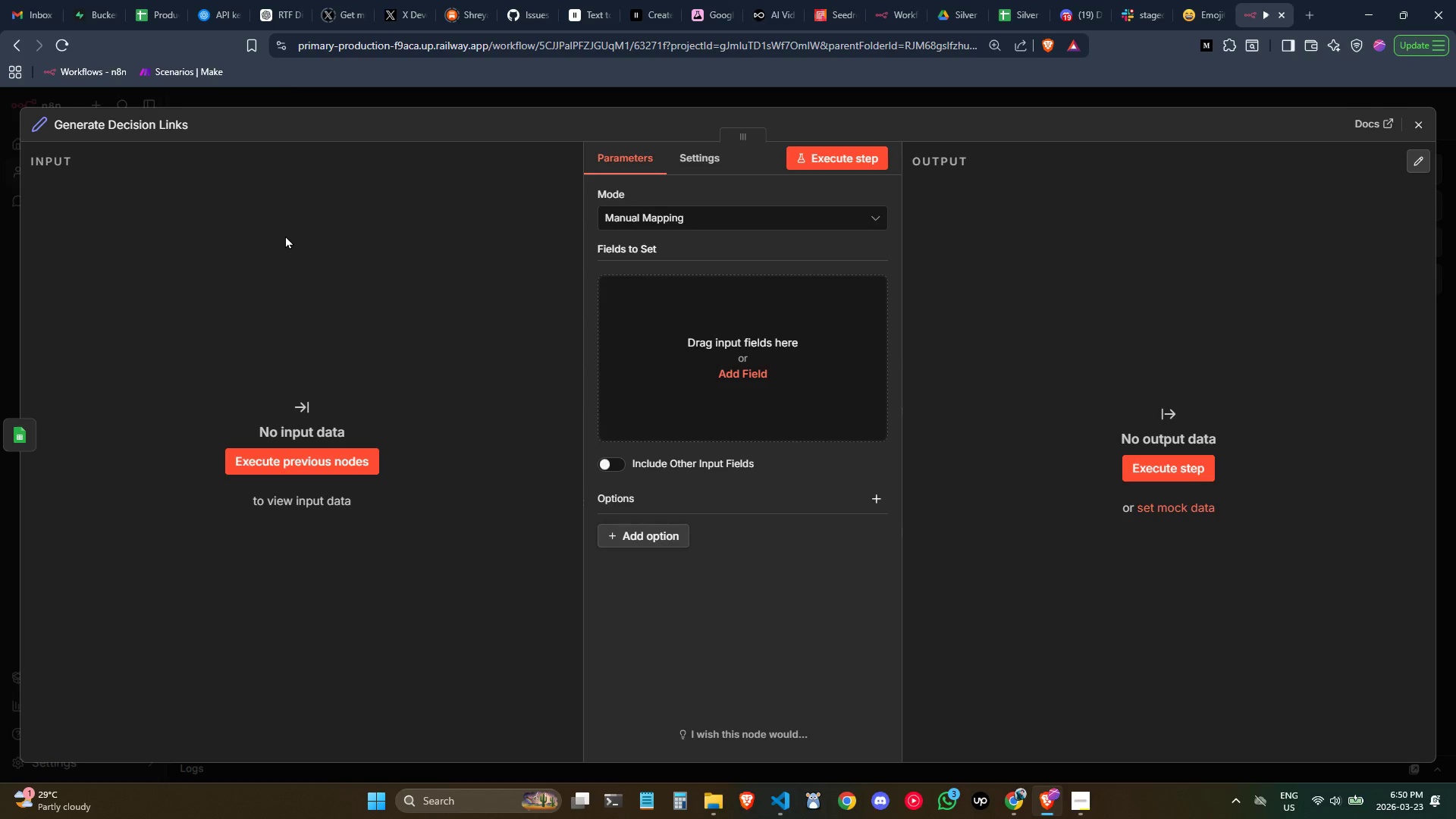 
 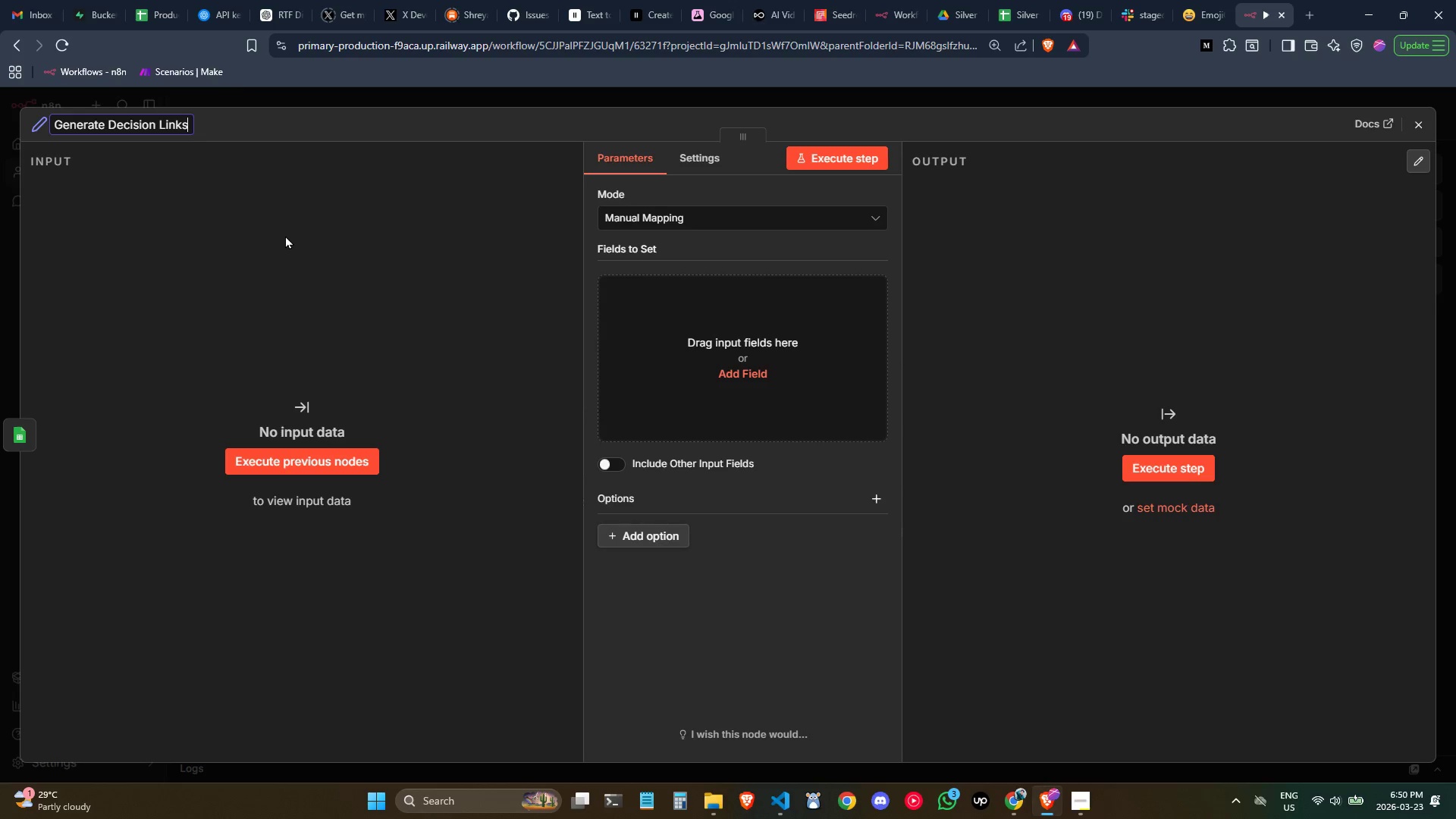 
key(Enter)
 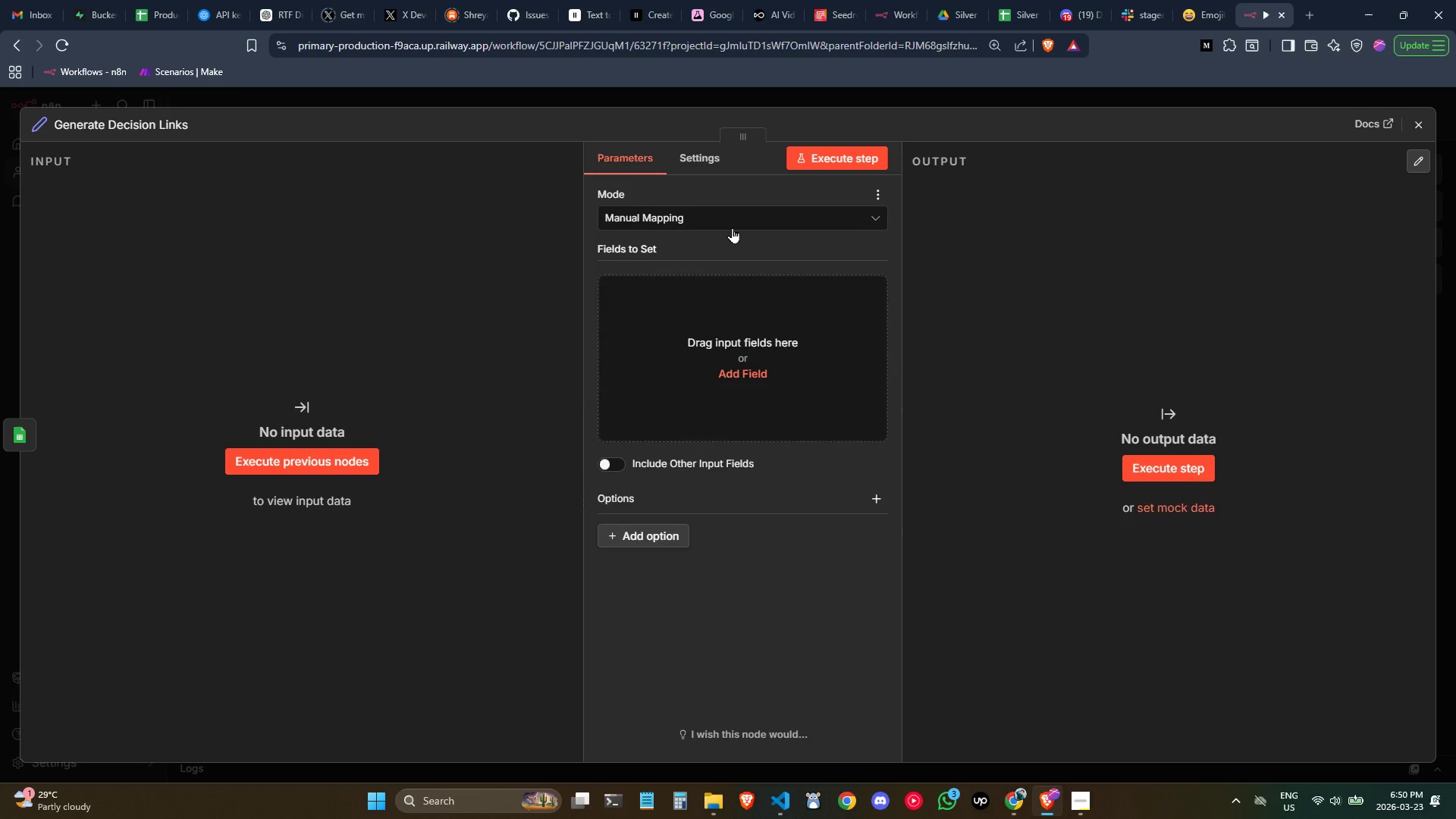 
left_click_drag(start_coordinate=[722, 318], to_coordinate=[726, 318])
 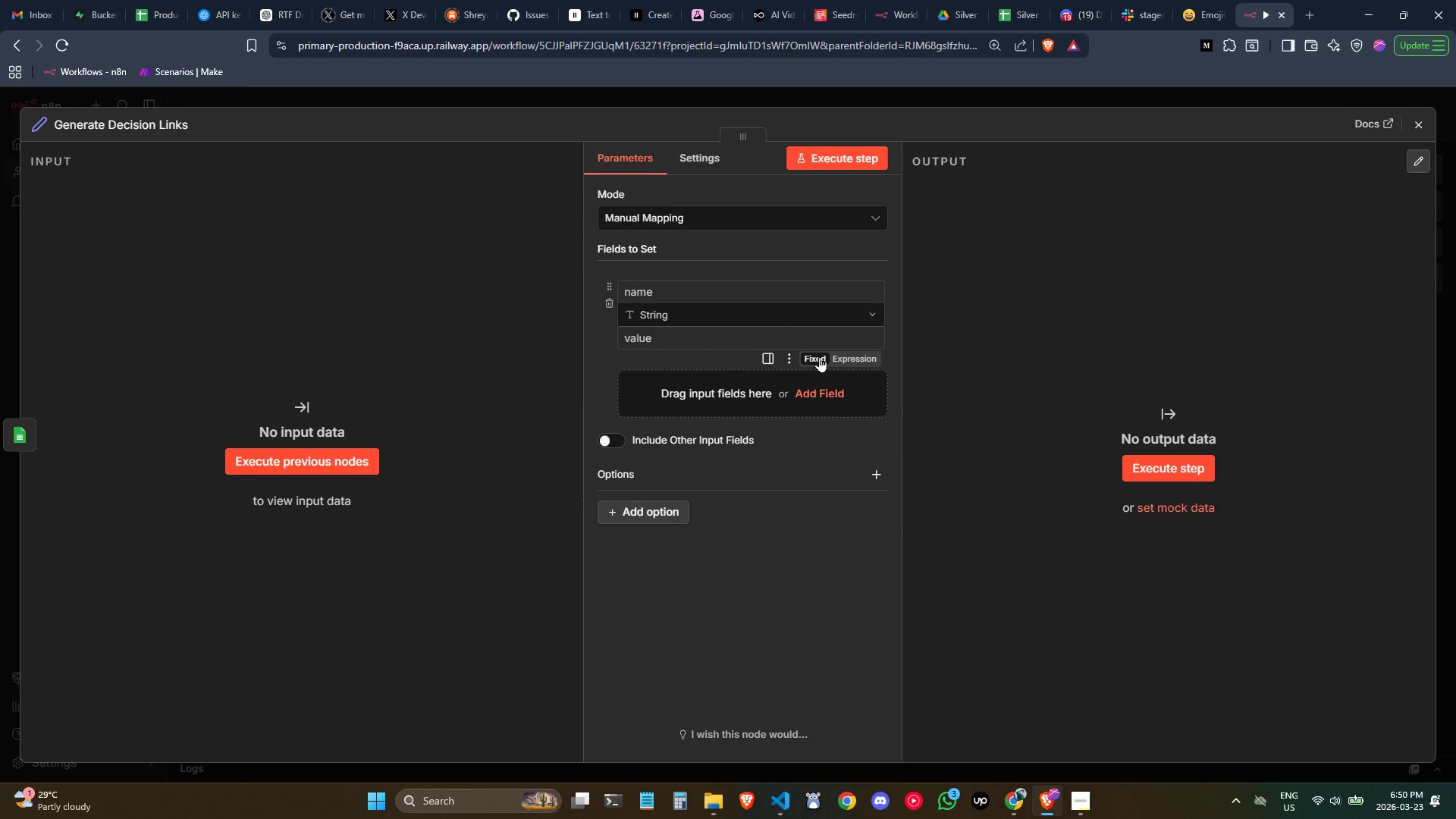 
left_click([727, 290])
 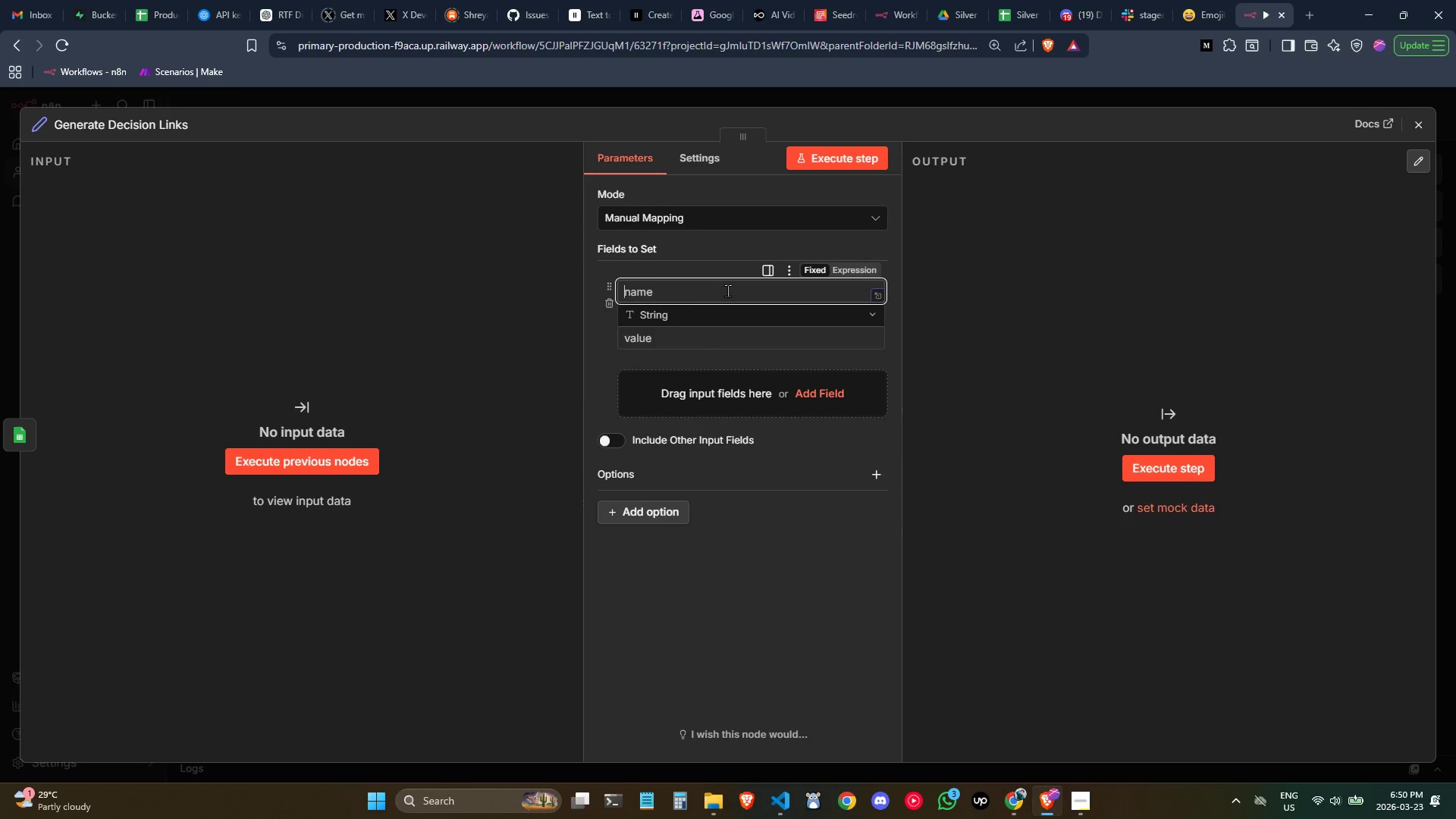 
type(Approval L)
key(Backspace)
type(Links)
key(Backspace)
 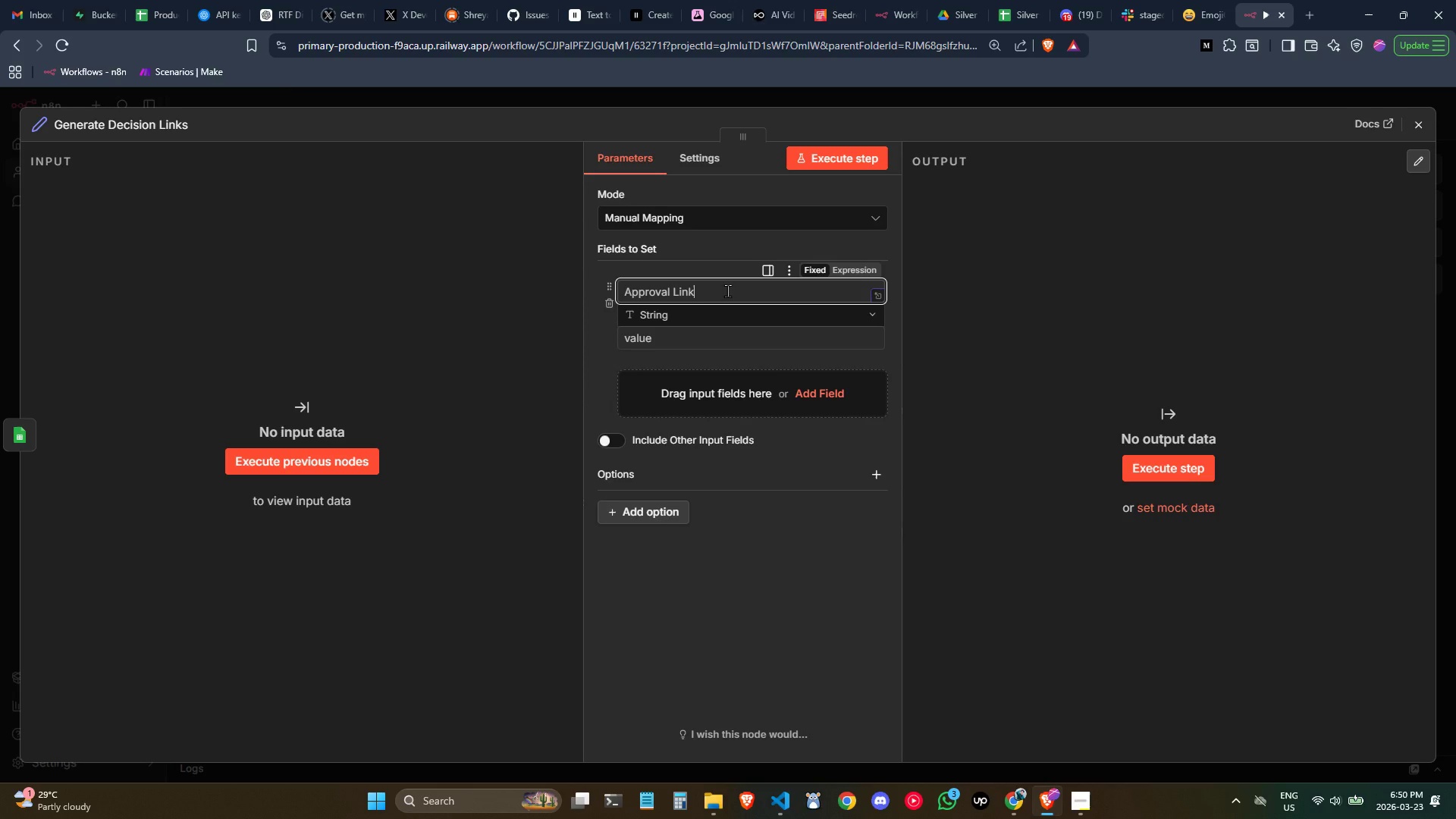 
left_click([712, 382])
 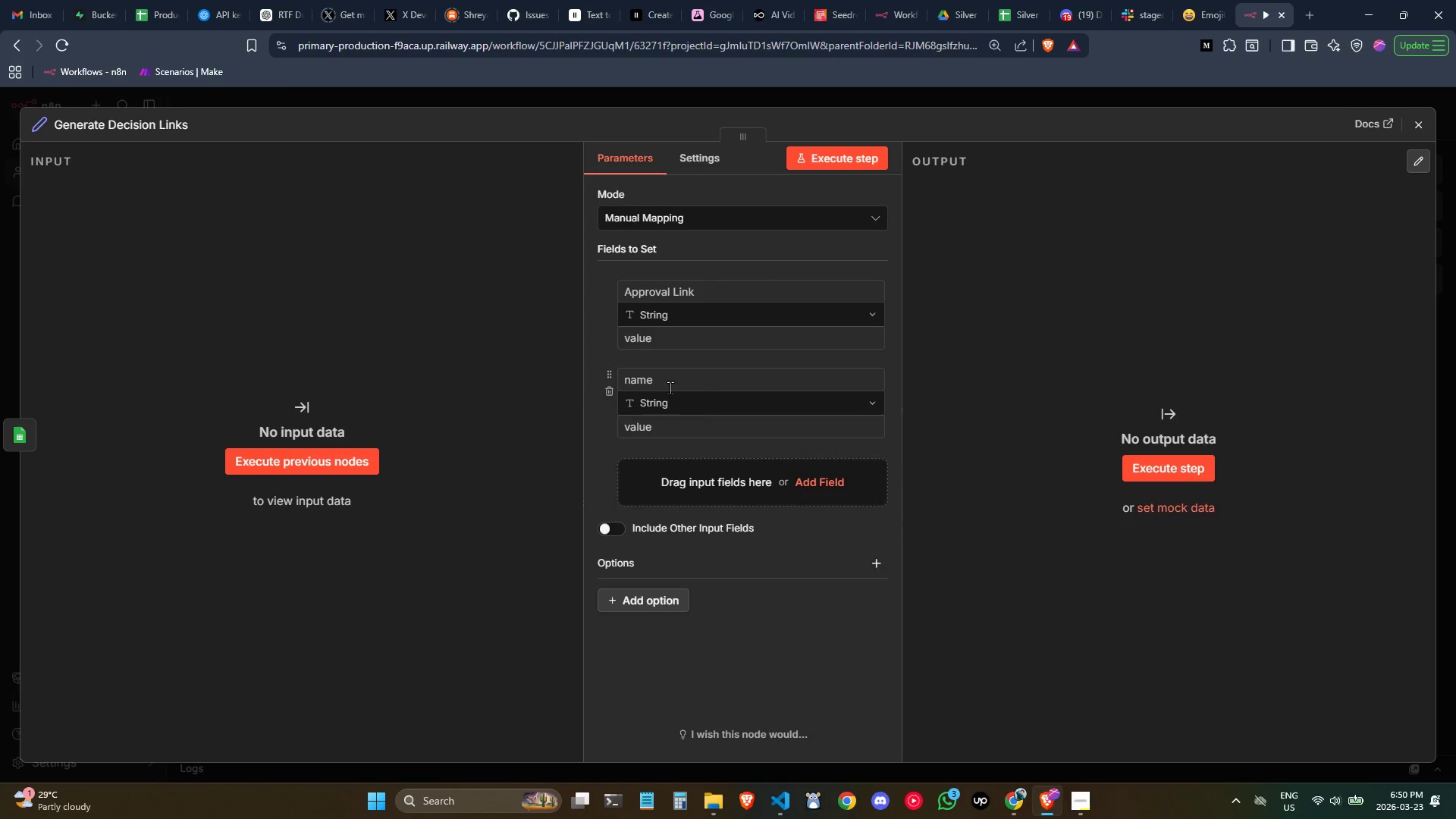 
left_click([664, 376])
 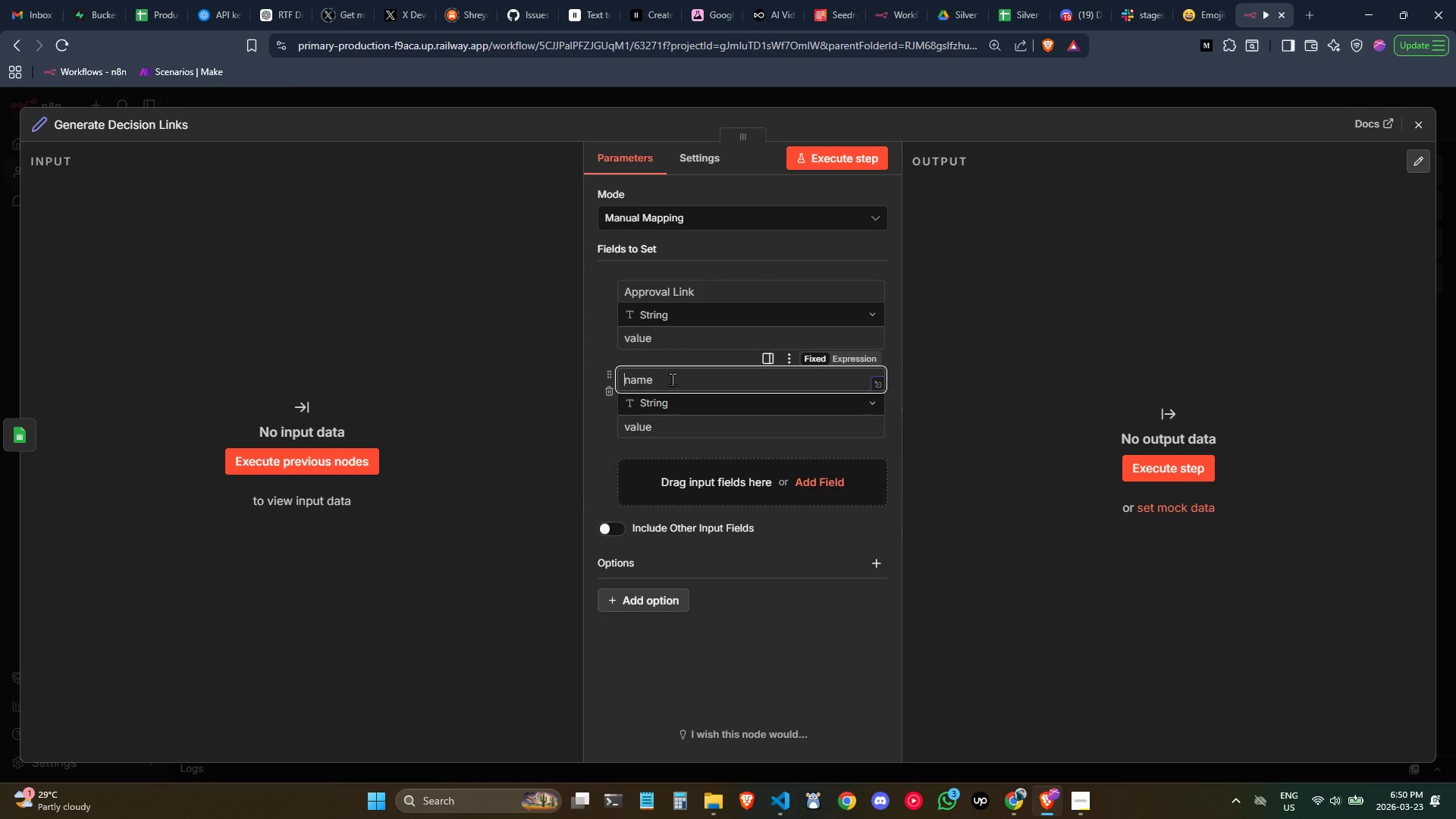 
type(Rejection Link)
 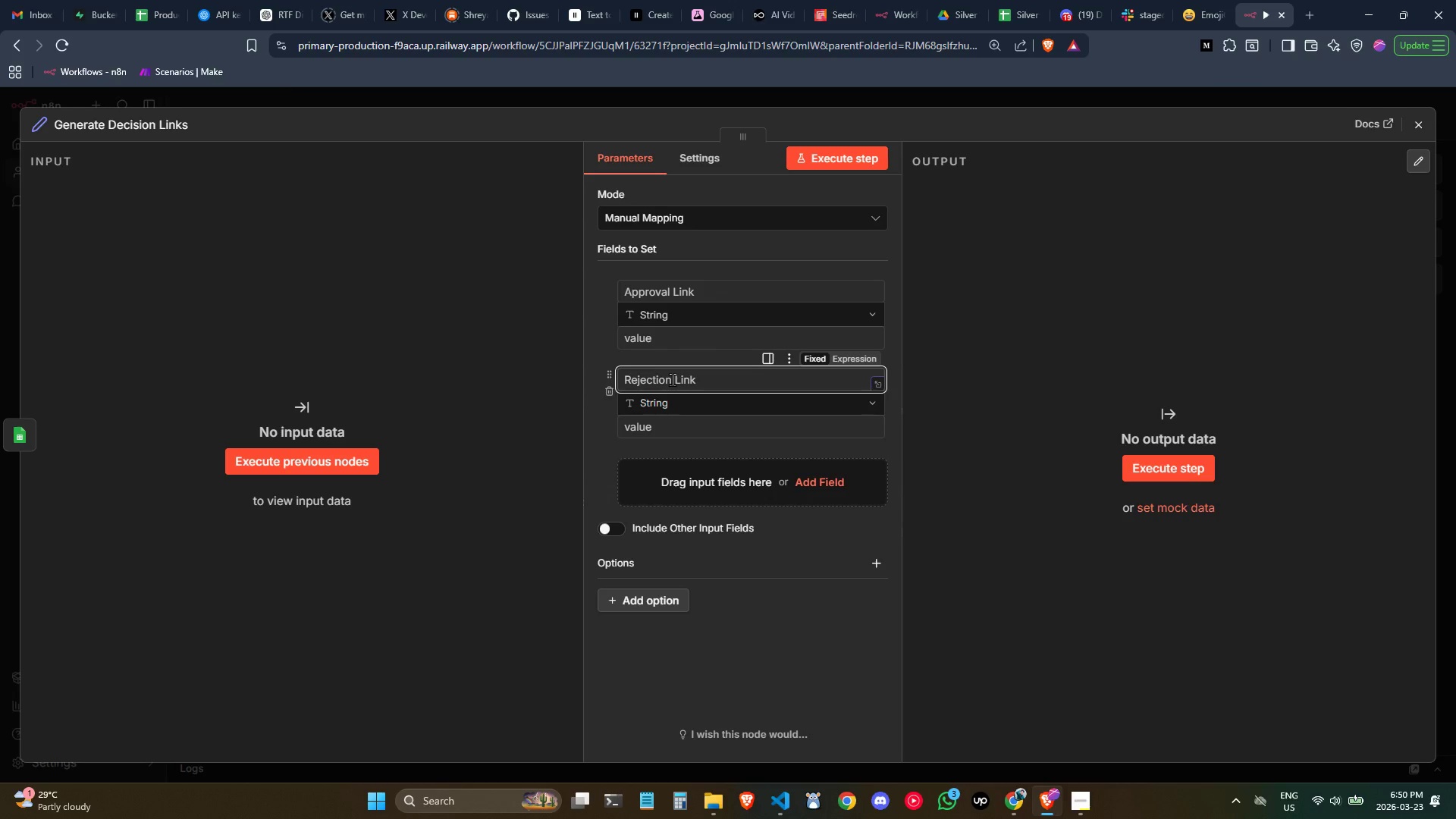 
left_click([1420, 127])
 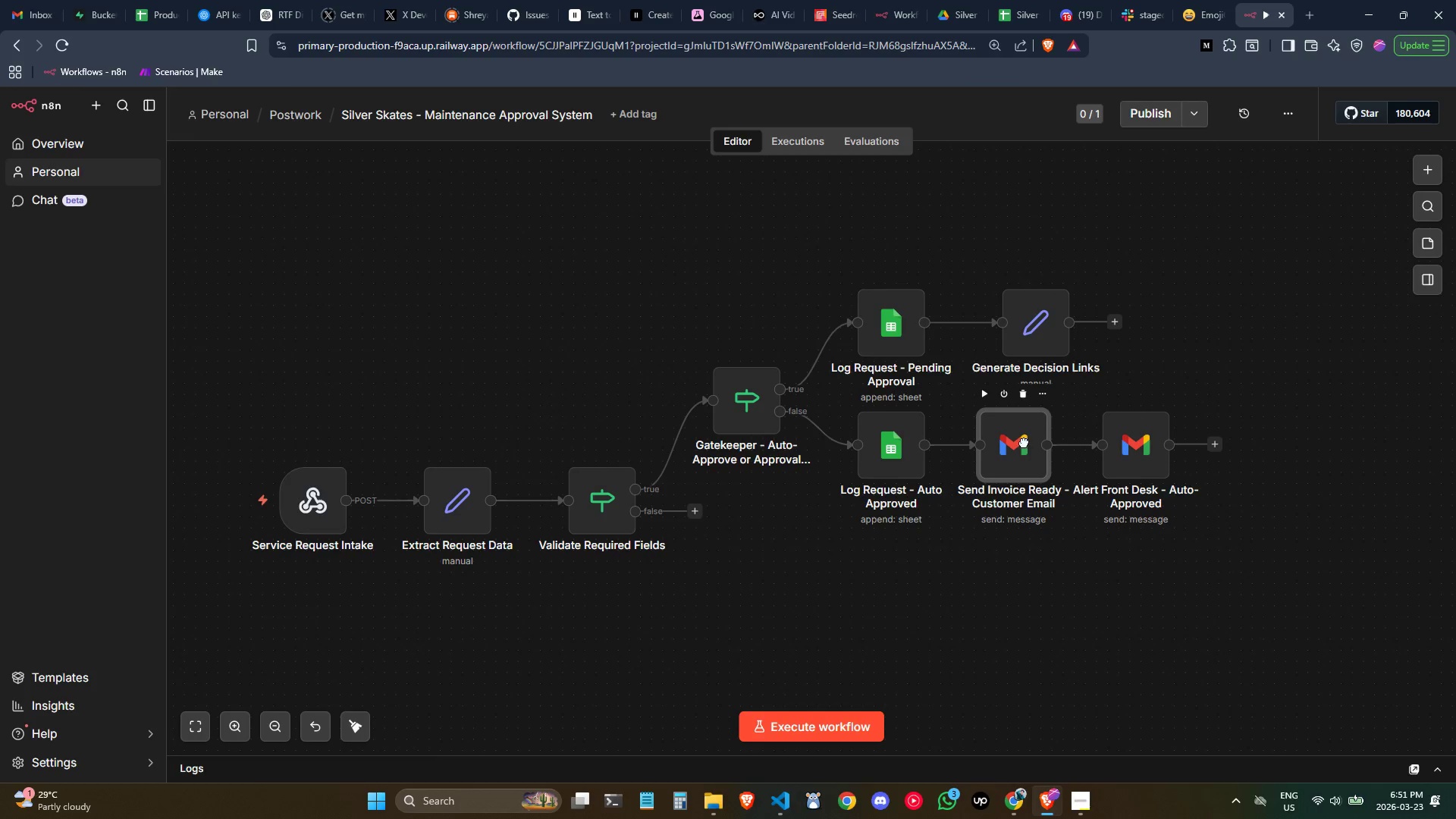 
left_click_drag(start_coordinate=[1016, 472], to_coordinate=[1042, 472])
 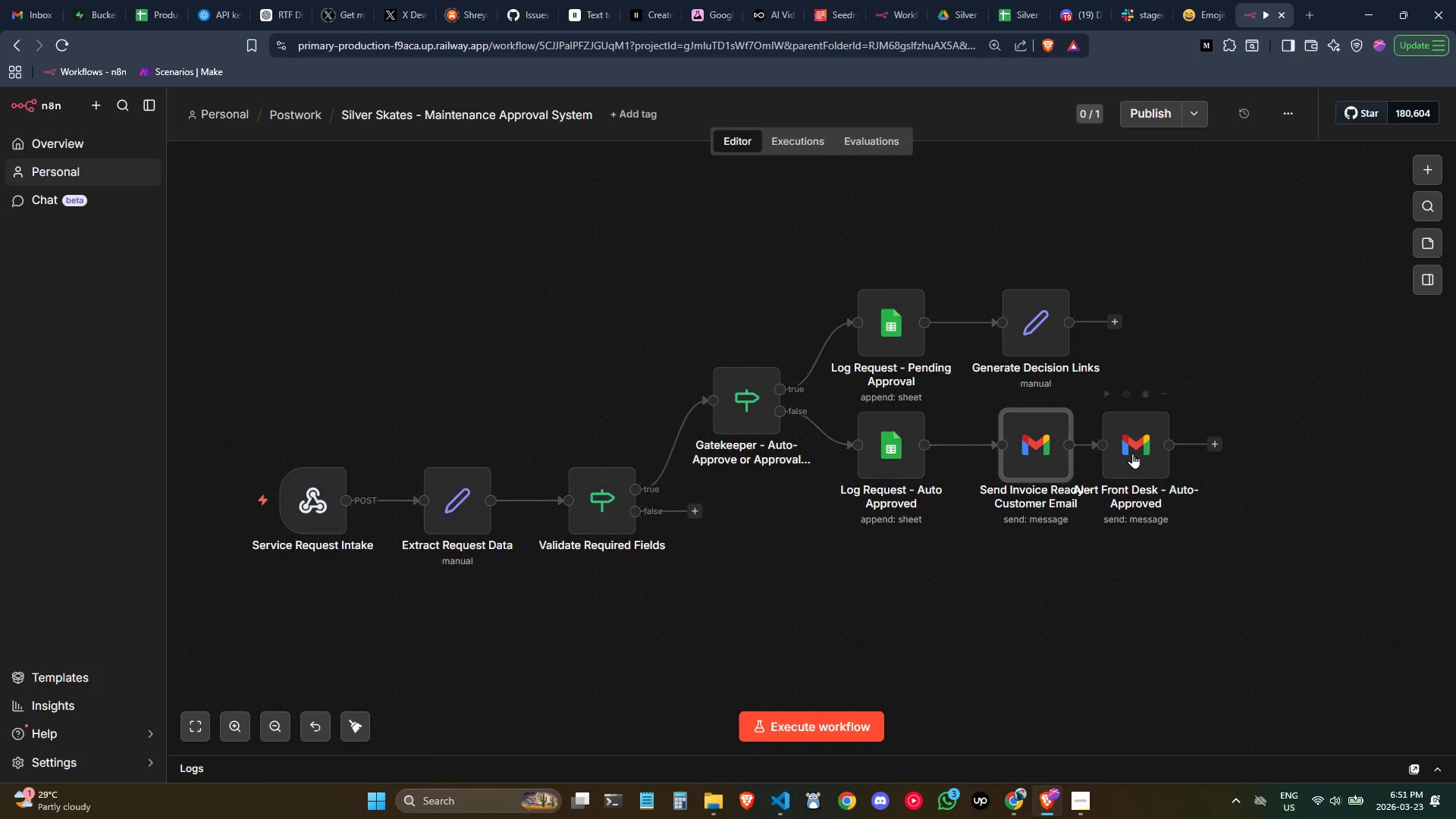 
left_click_drag(start_coordinate=[1130, 447], to_coordinate=[1156, 447])
 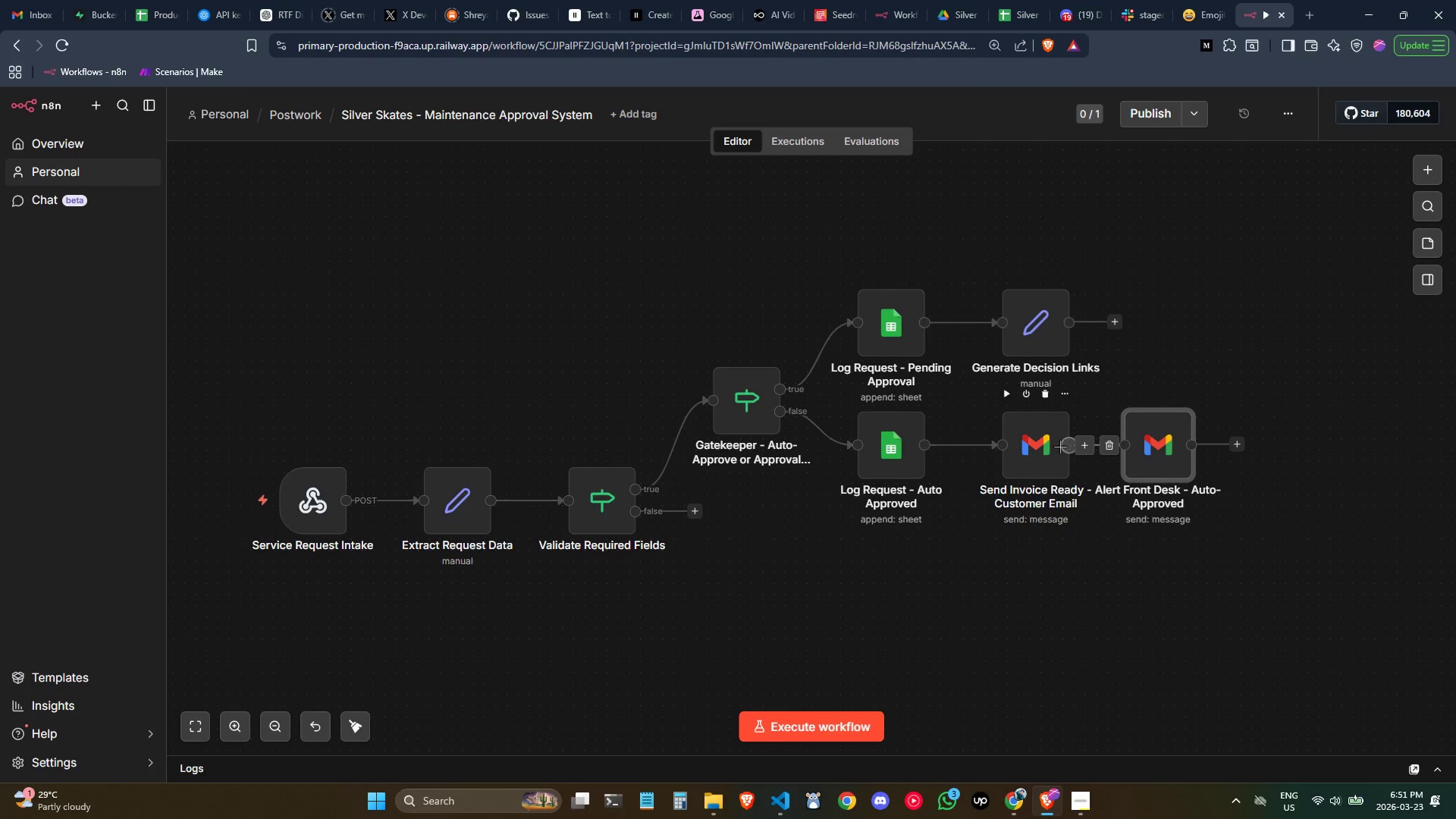 
left_click_drag(start_coordinate=[1055, 444], to_coordinate=[1065, 447])
 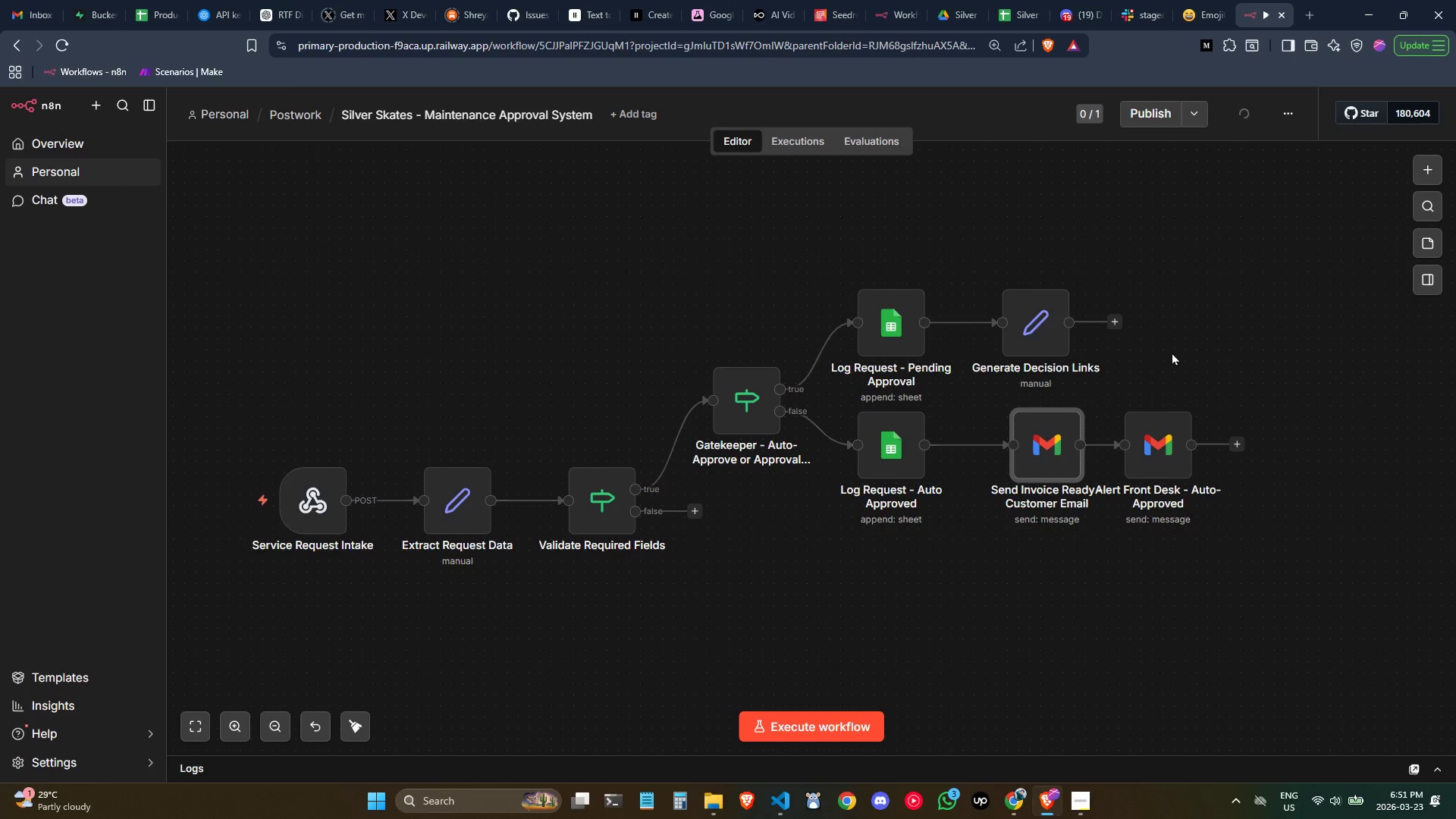 
left_click([1176, 350])
 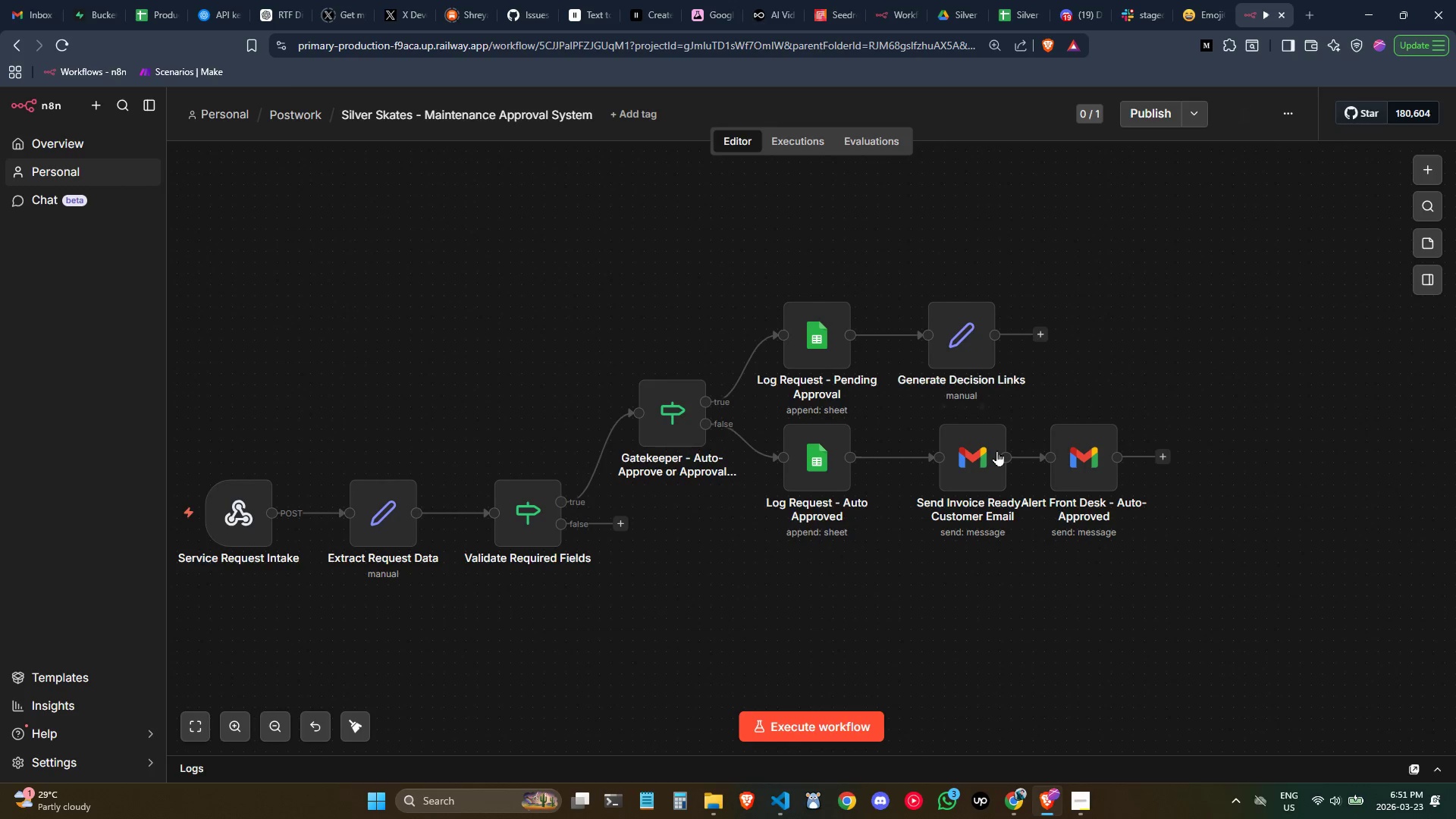 
left_click_drag(start_coordinate=[994, 456], to_coordinate=[983, 455])
 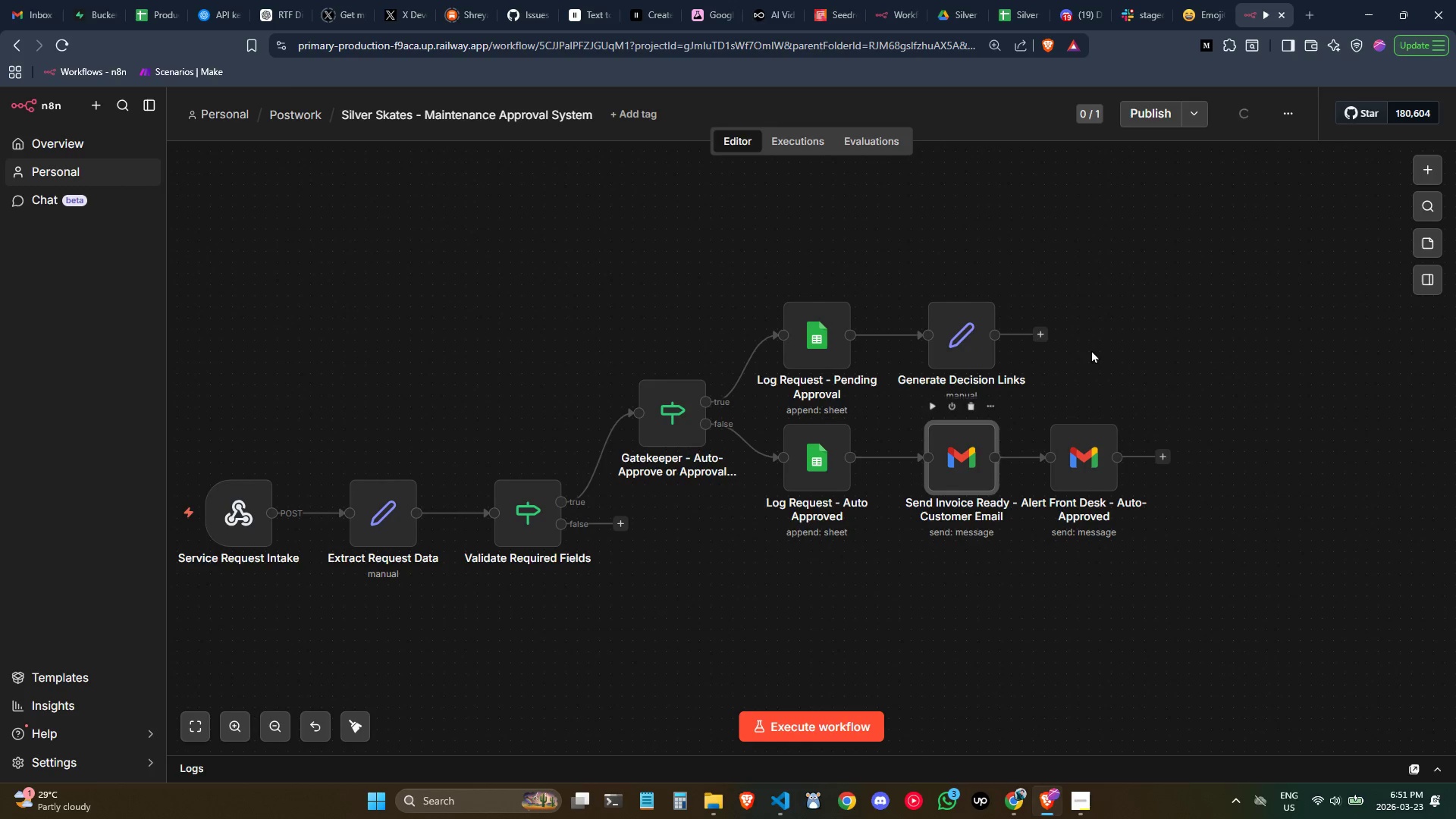 
left_click([1098, 344])
 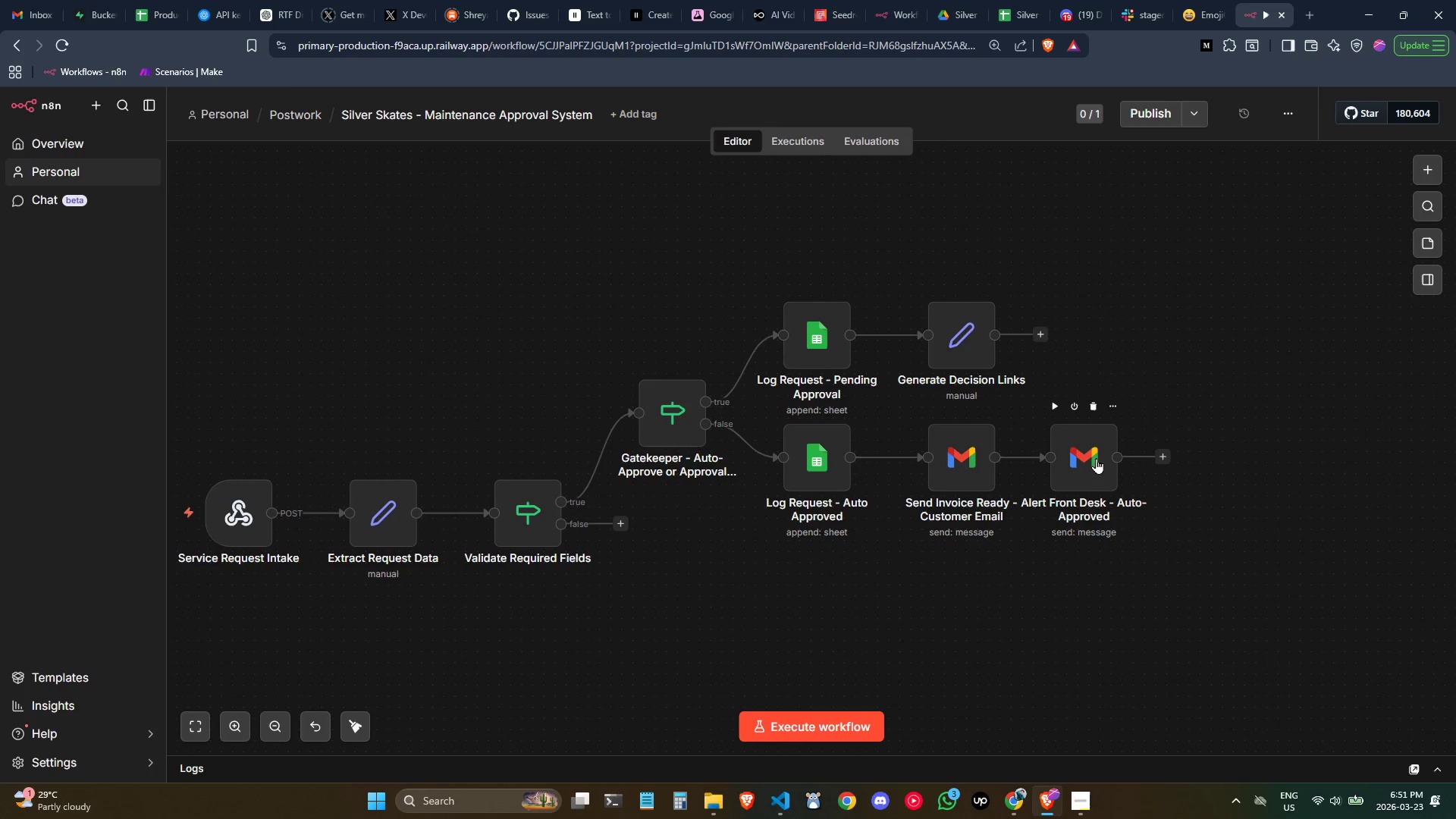 
left_click_drag(start_coordinate=[1094, 458], to_coordinate=[1108, 457])
 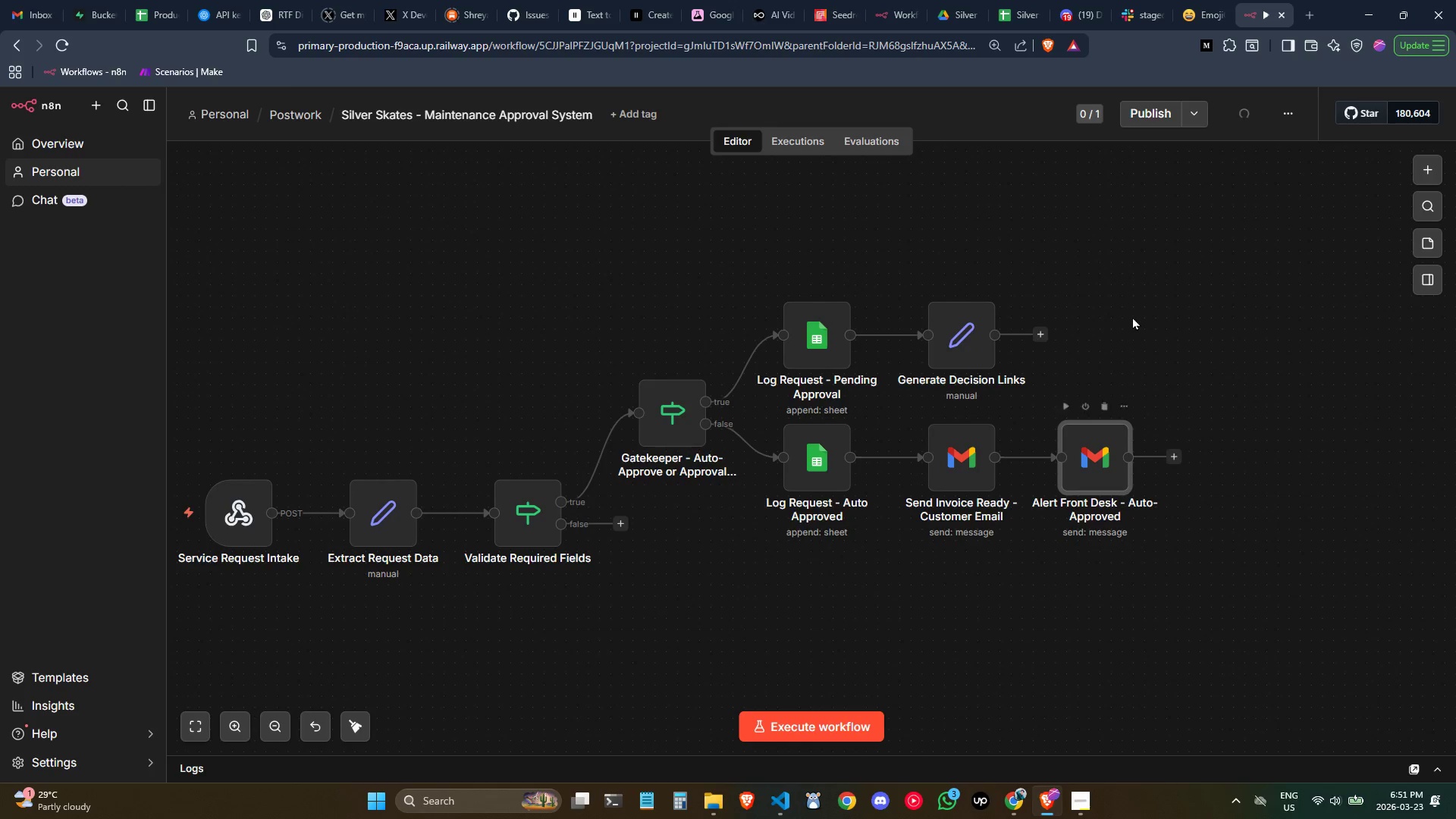 
left_click([1132, 316])
 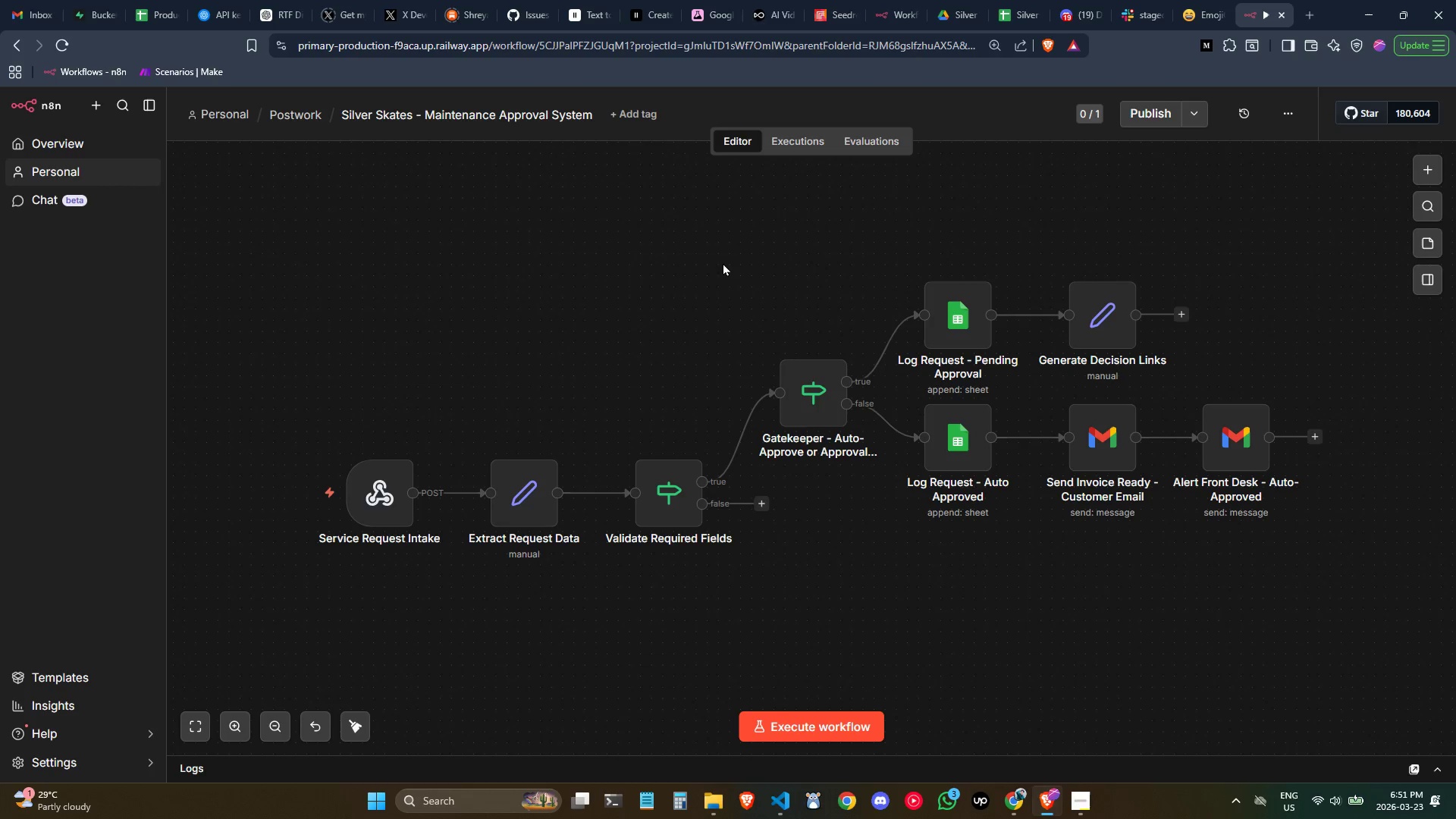 
wait(5.94)
 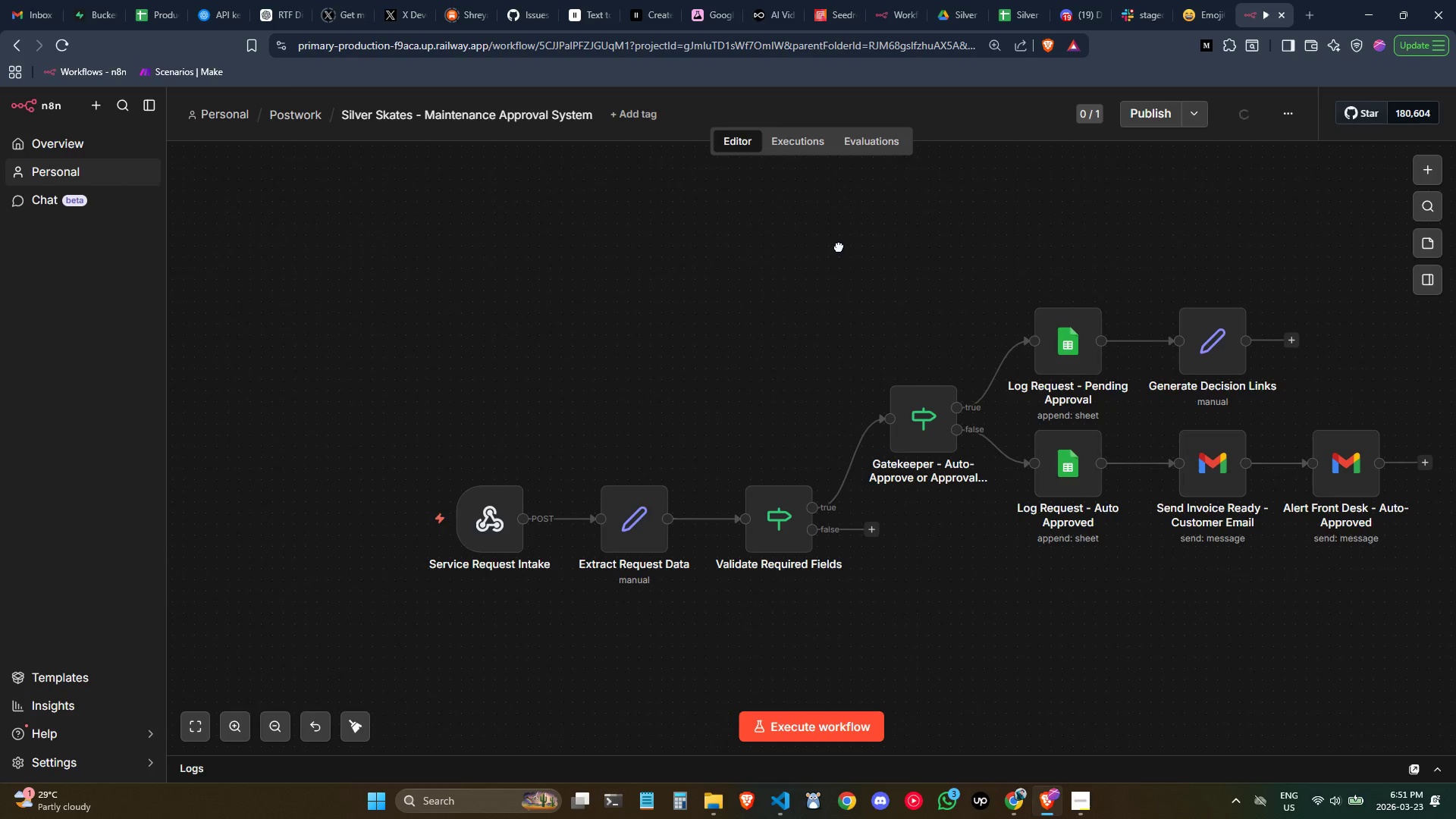 
left_click([404, 491])
 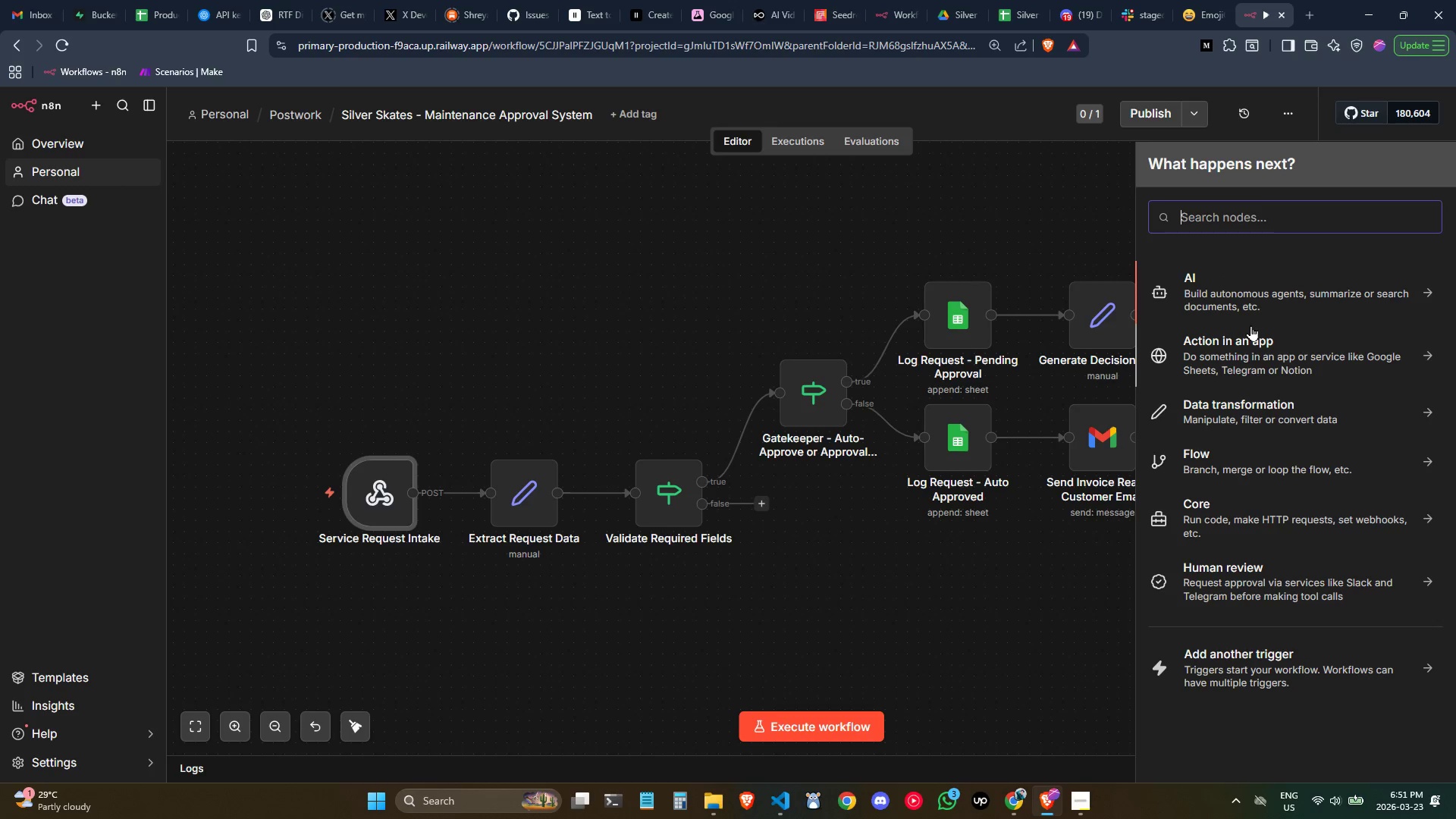 
wait(12.59)
 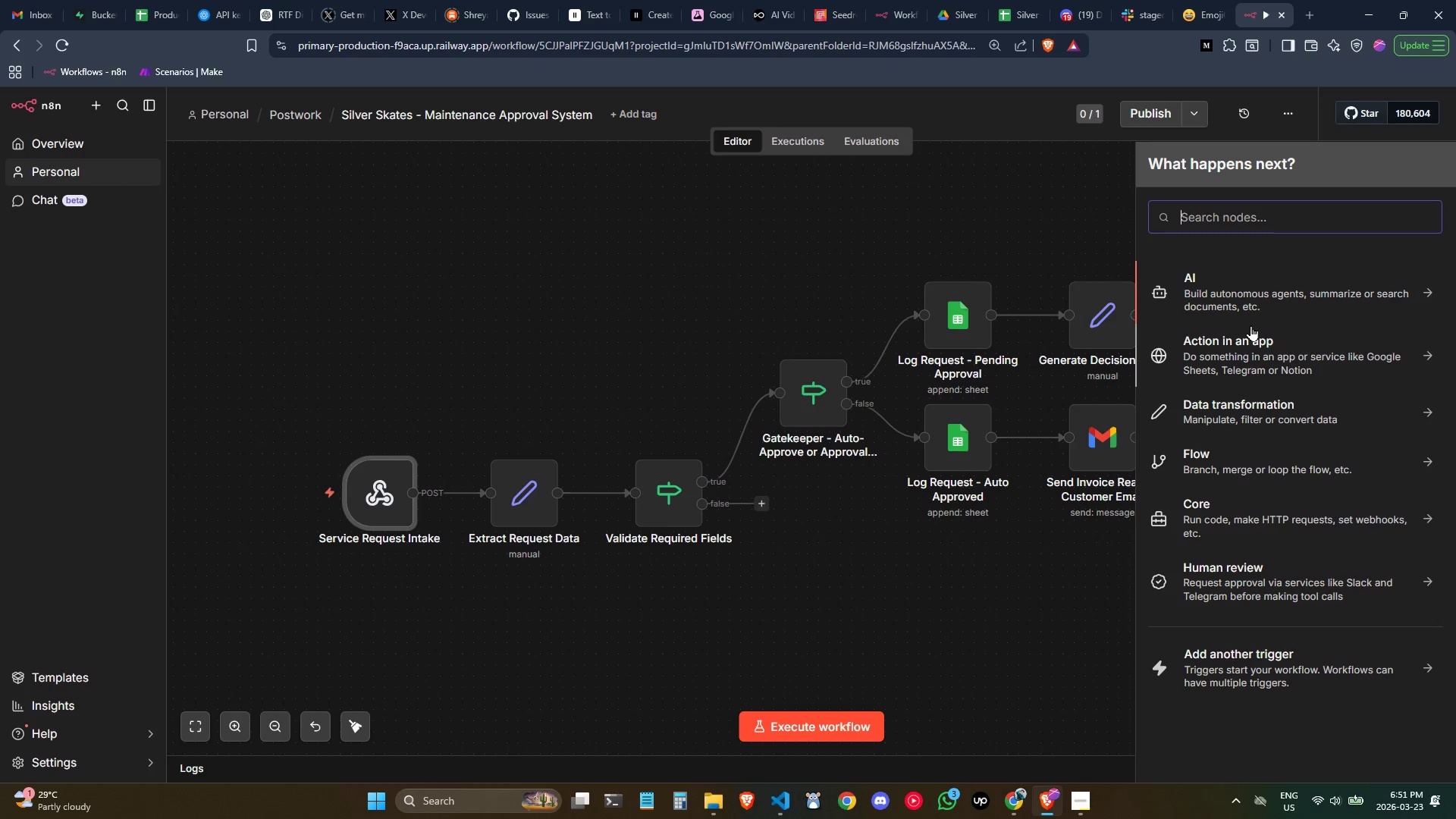 
left_click([1056, 229])
 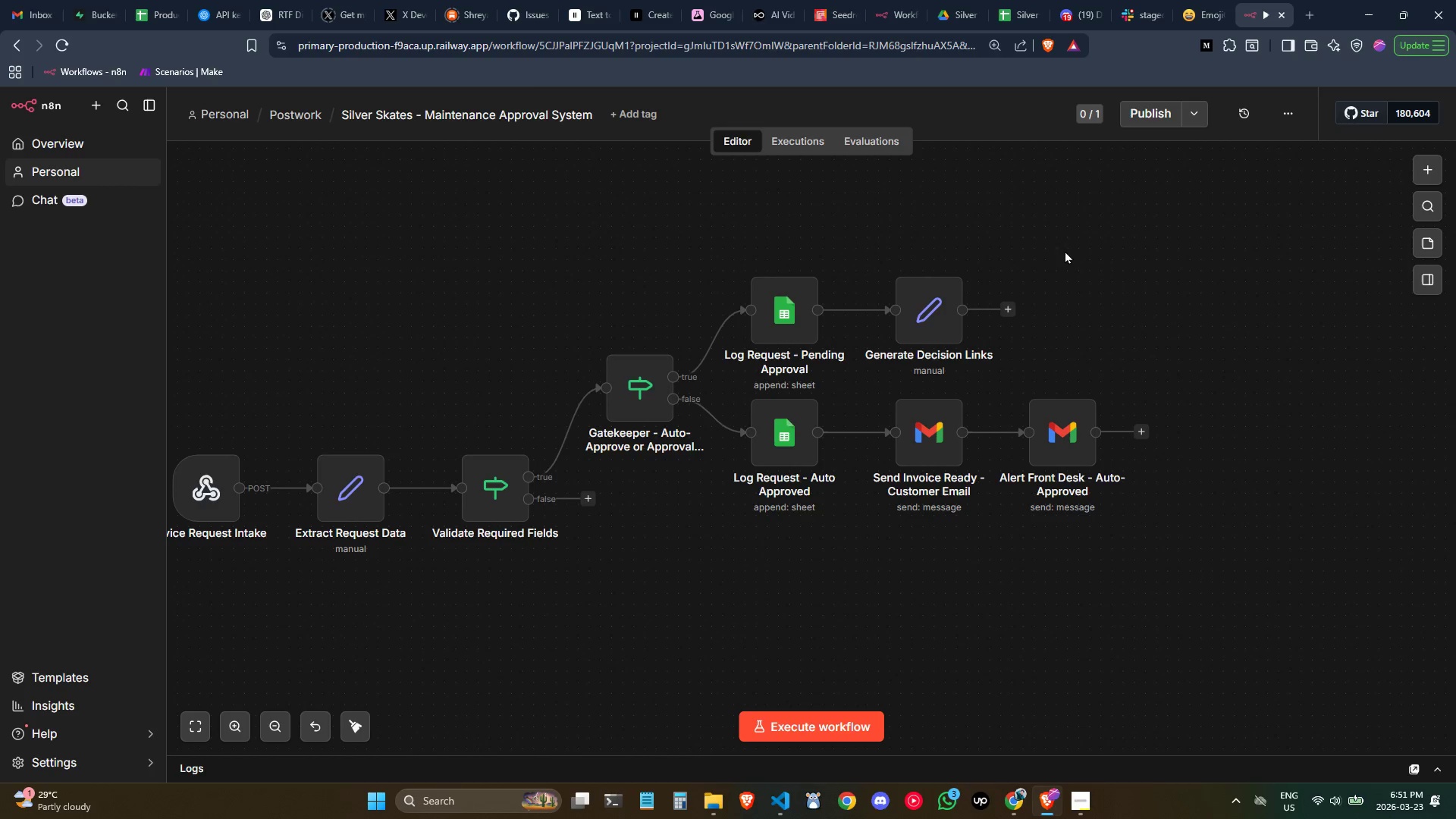 
key(Alt+AltLeft)
 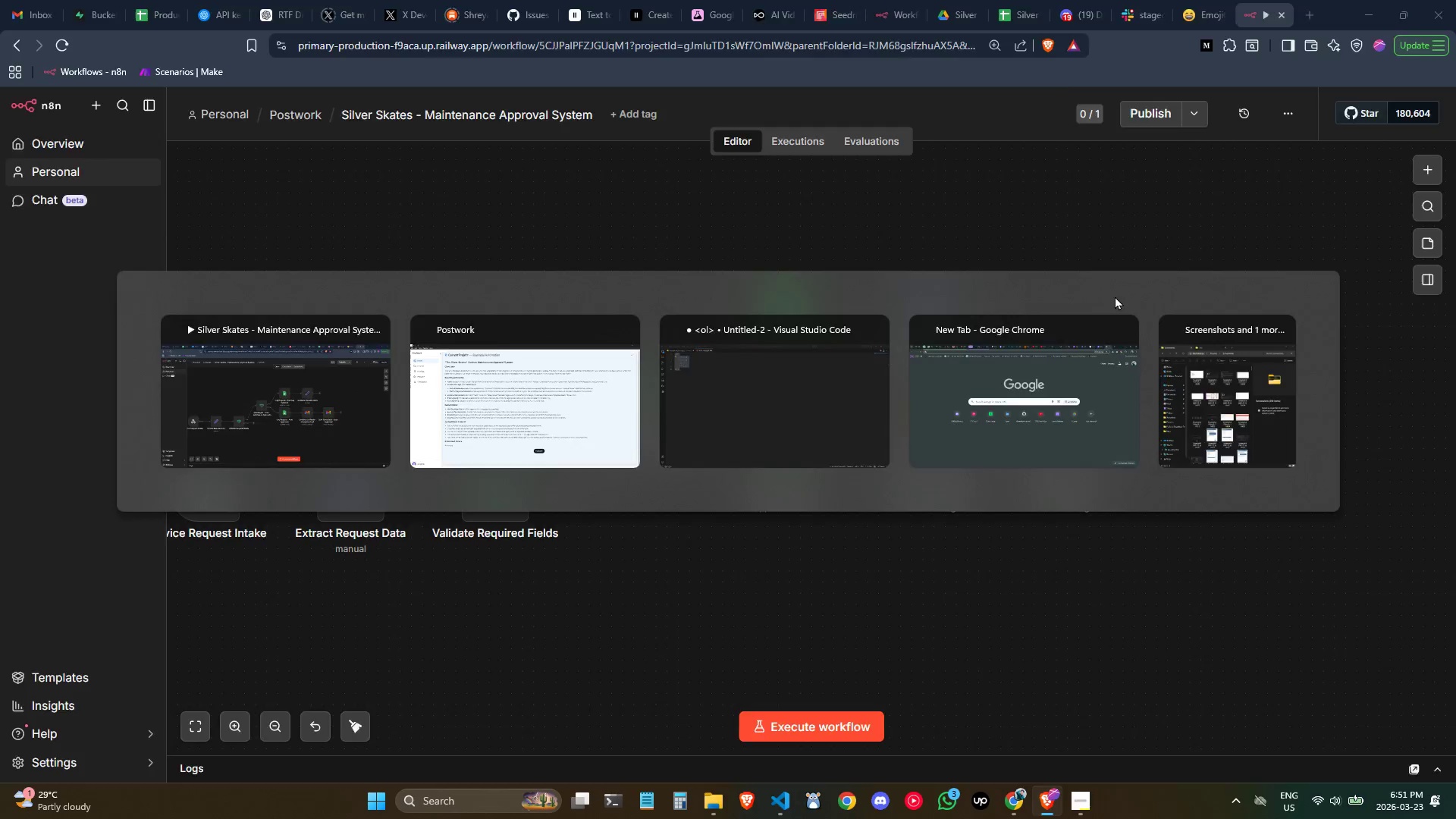 
key(Alt+Tab)